 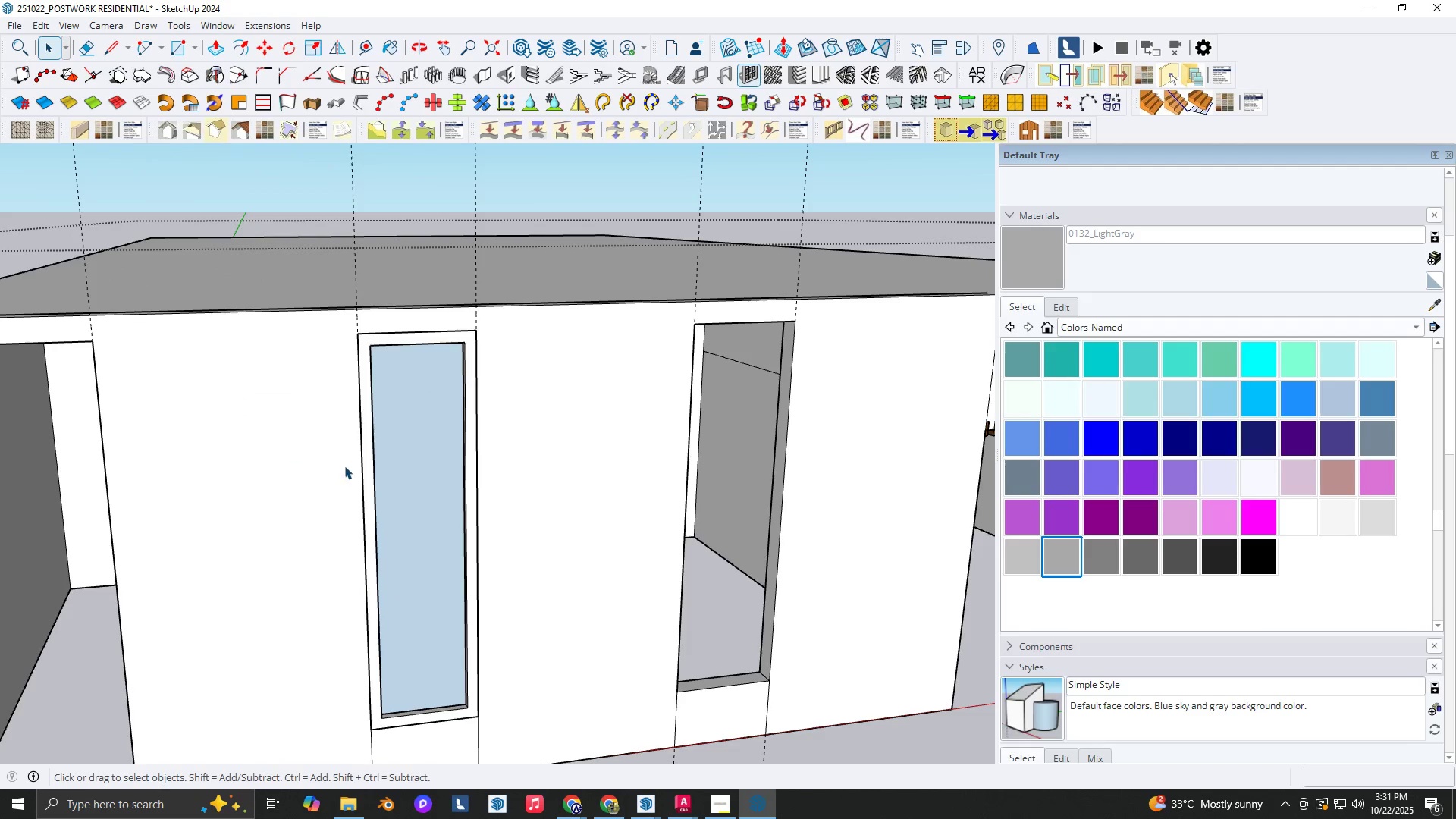 
scroll: coordinate [410, 463], scroll_direction: down, amount: 1.0
 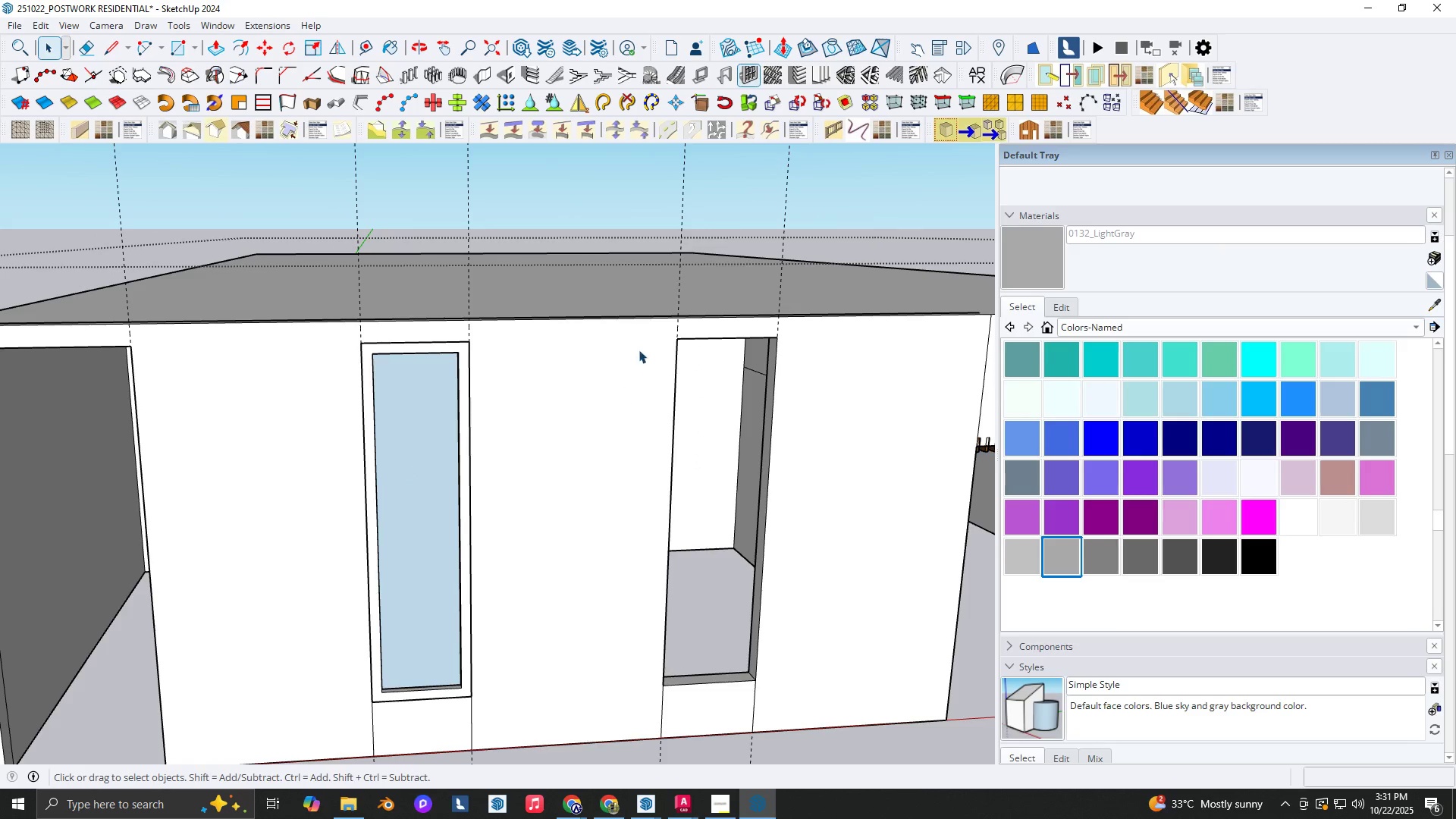 
key(R)
 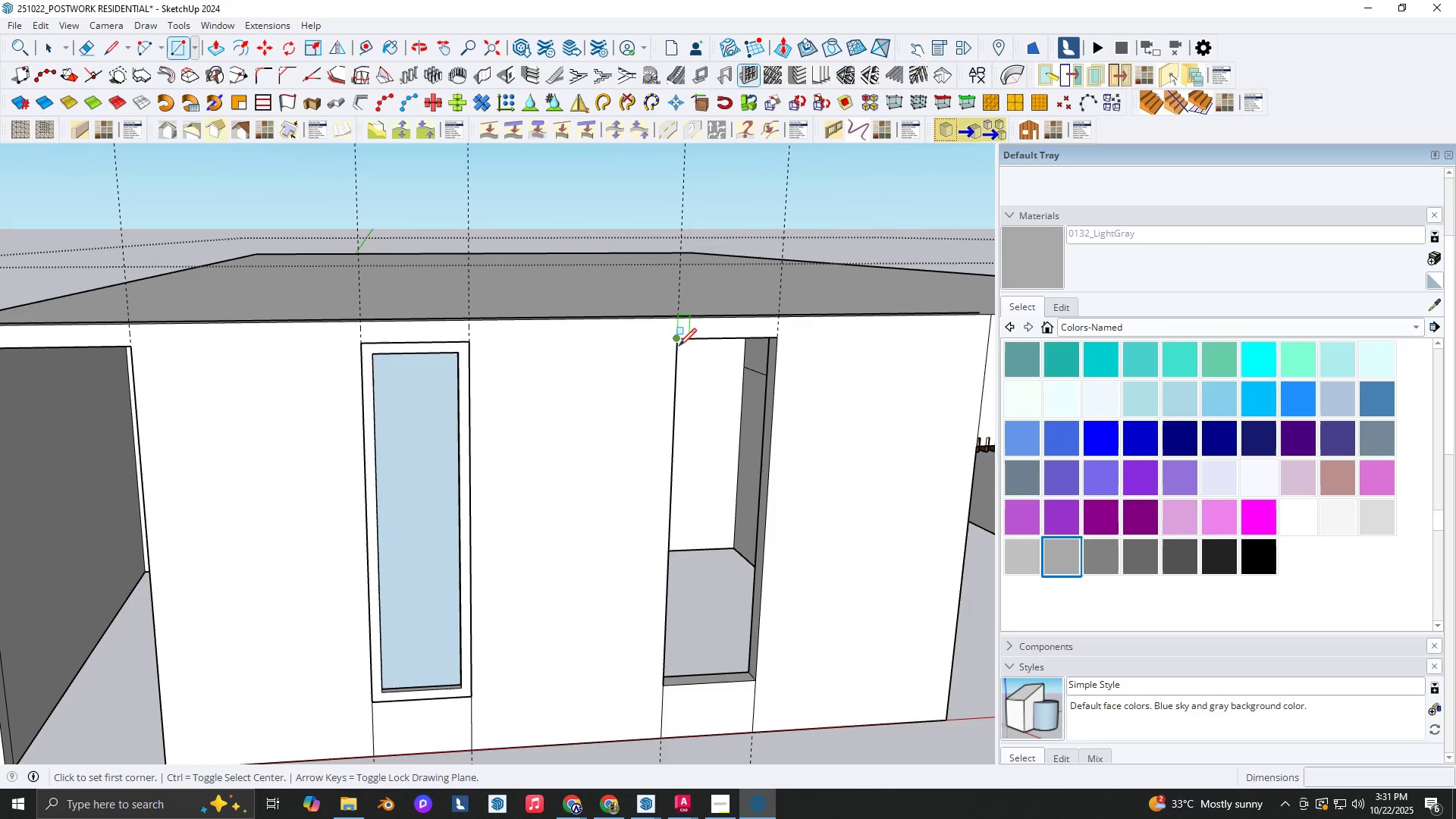 
left_click([679, 342])
 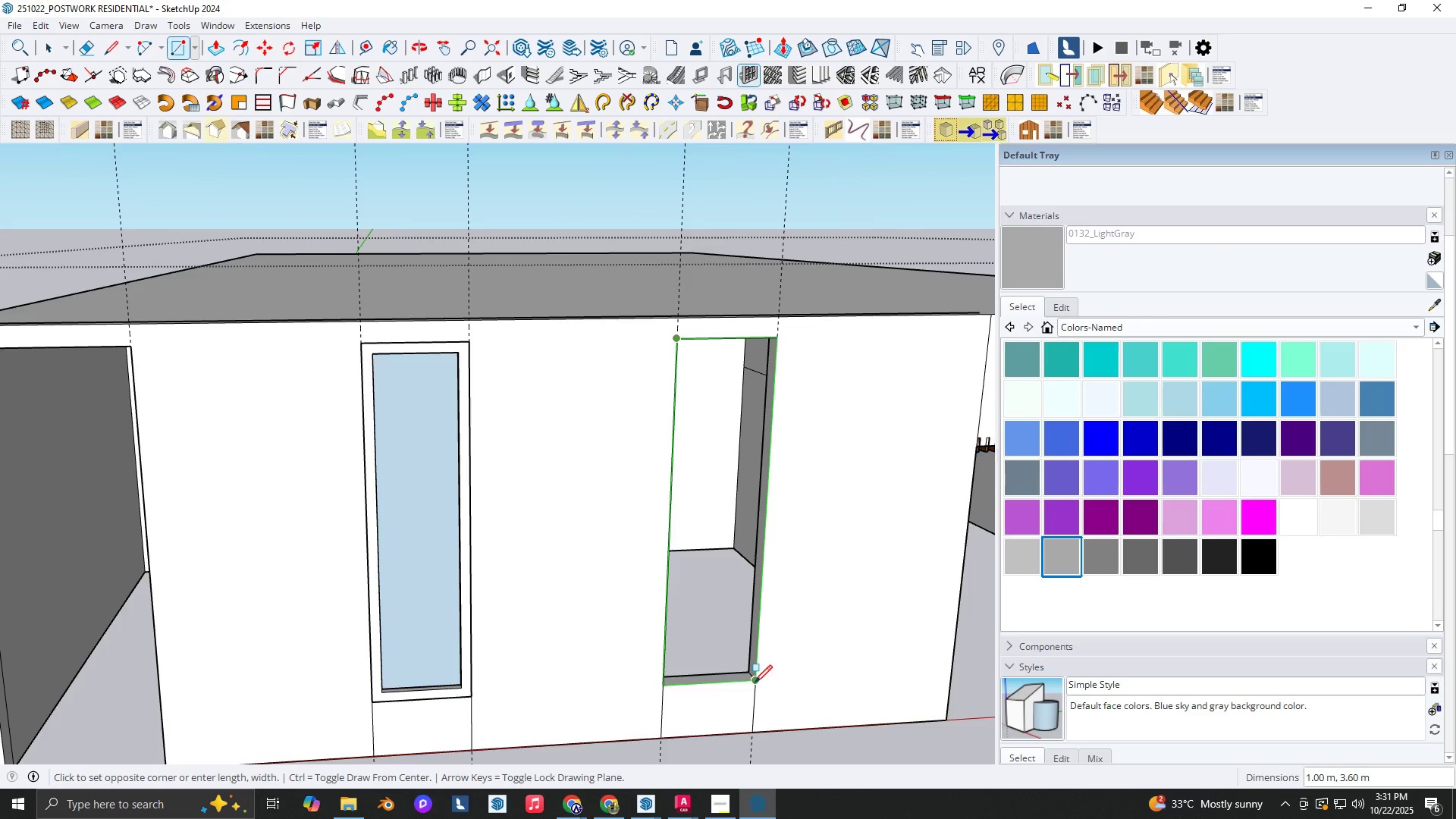 
left_click([755, 682])
 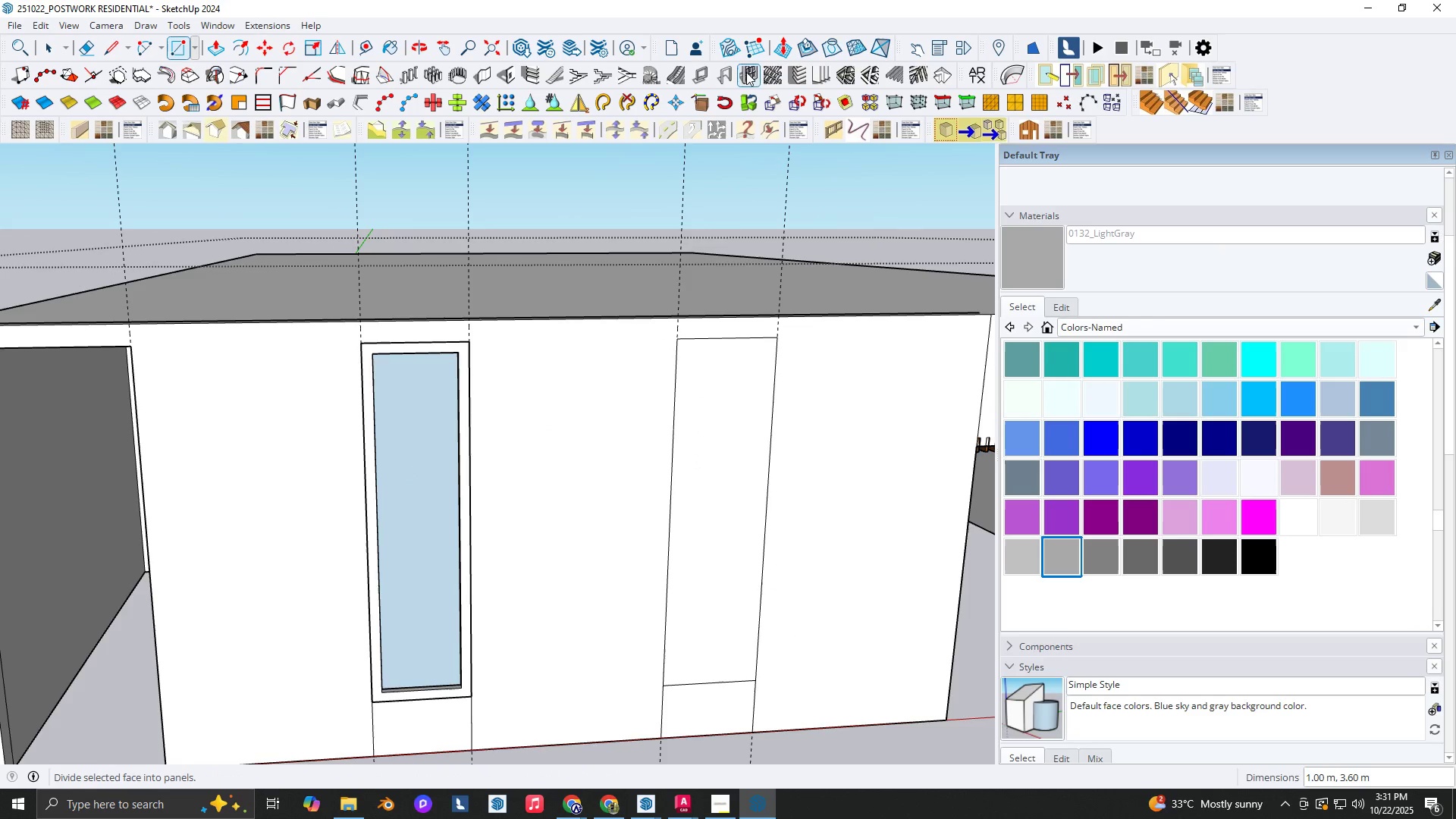 
left_click([745, 72])
 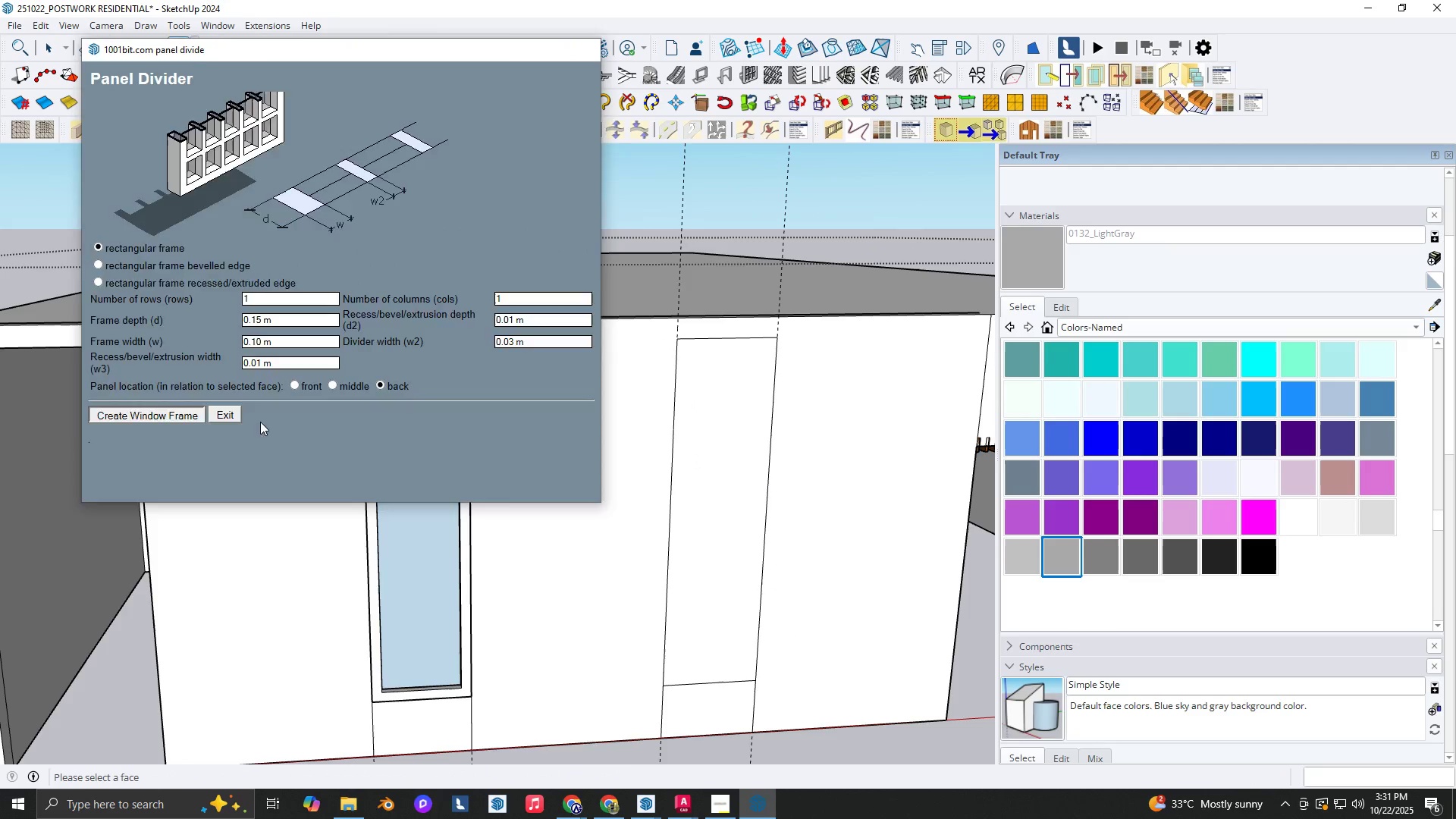 
double_click([723, 422])
 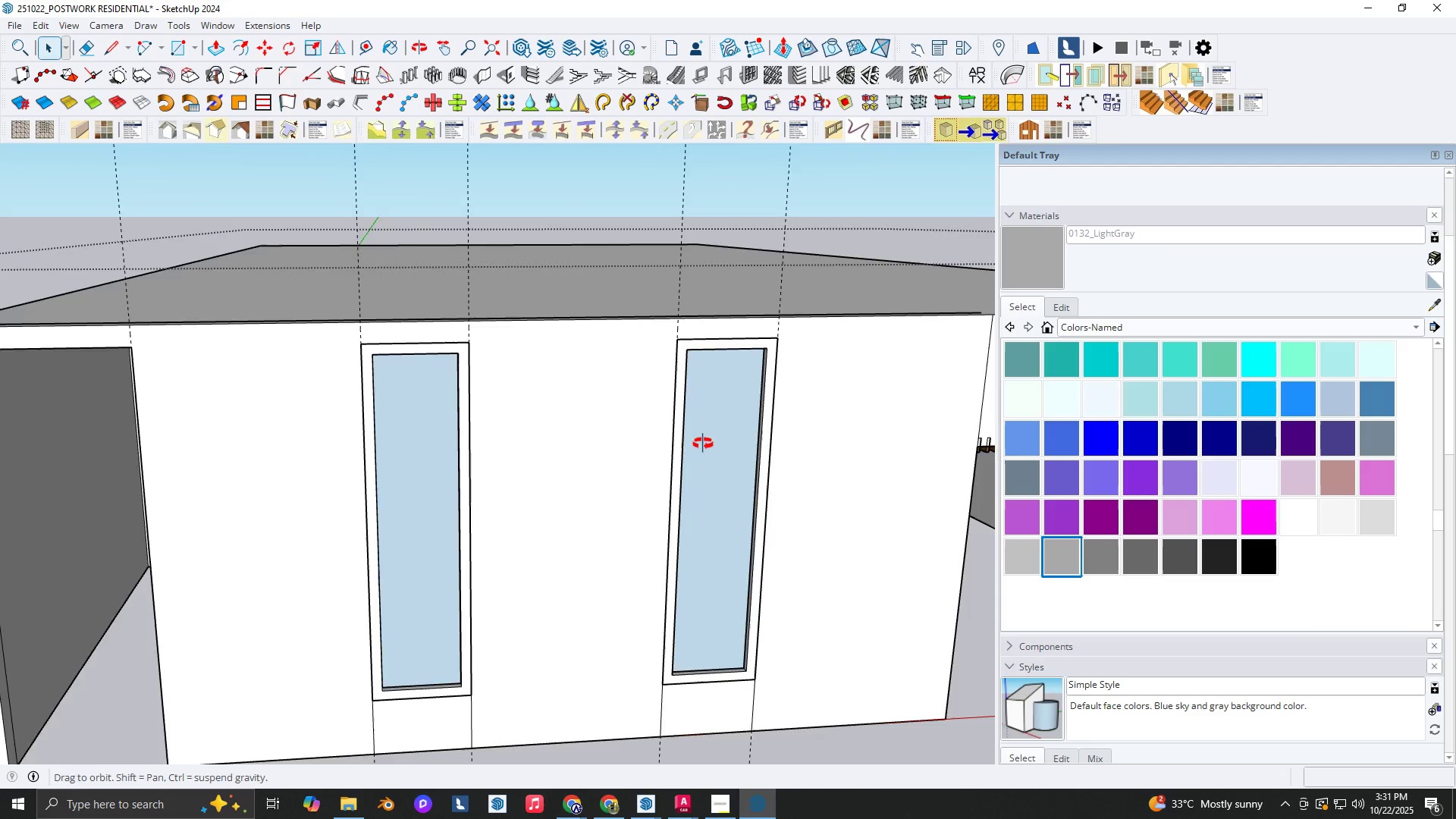 
scroll: coordinate [691, 435], scroll_direction: down, amount: 2.0
 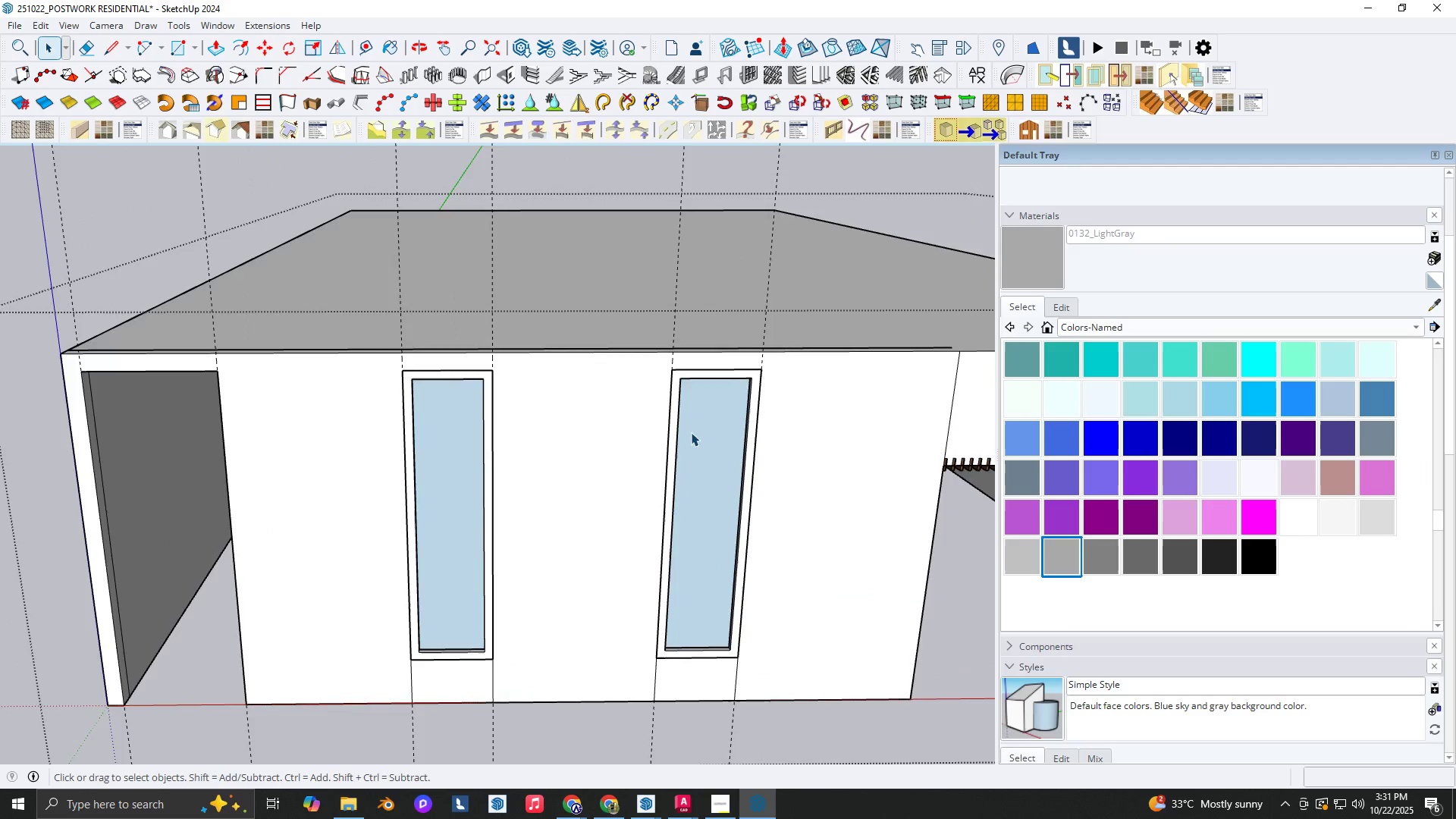 
key(Backquote)
 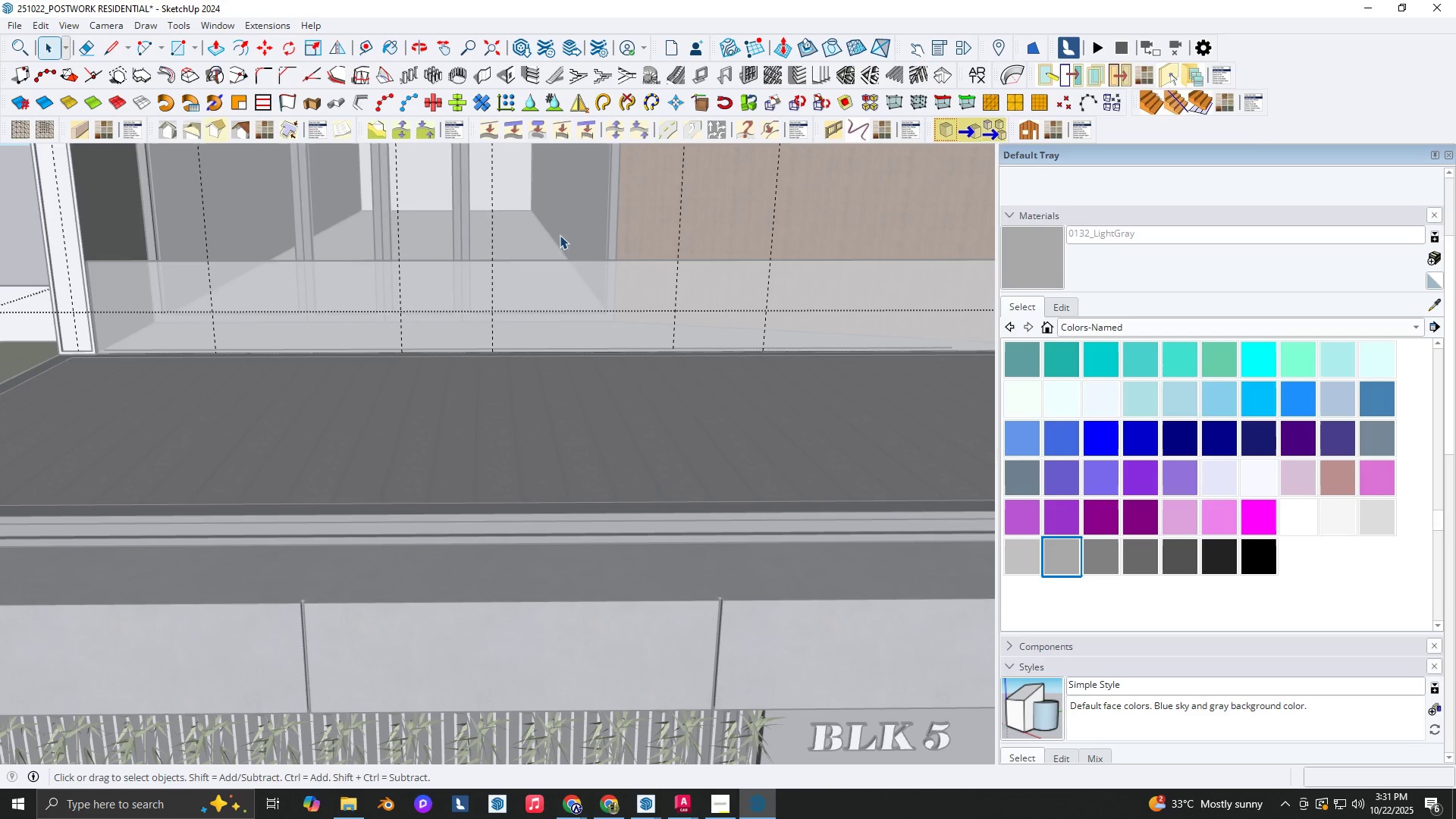 
key(B)
 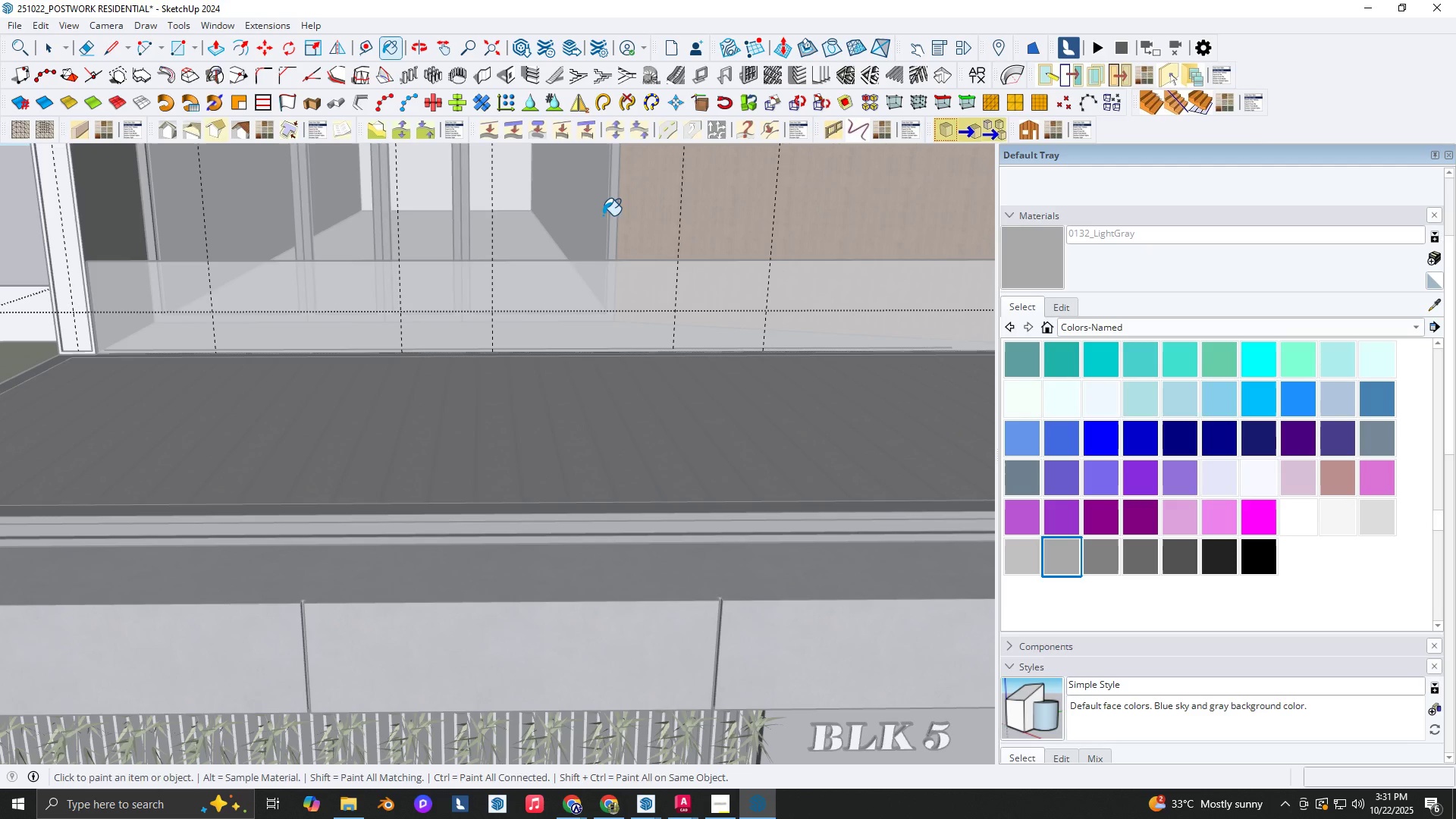 
hold_key(key=AltLeft, duration=0.49)
left_click([610, 216])
 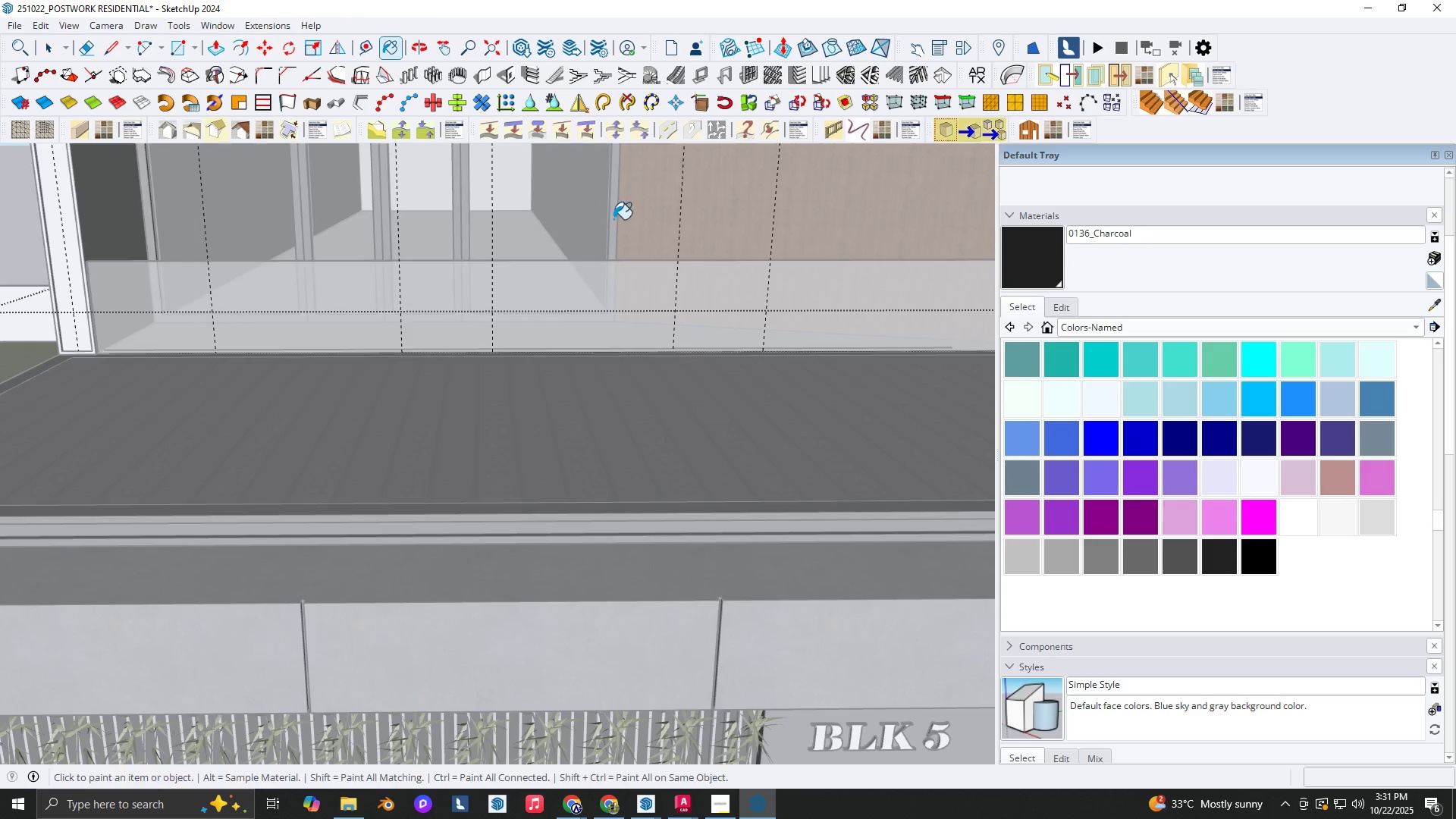 
key(Backquote)
 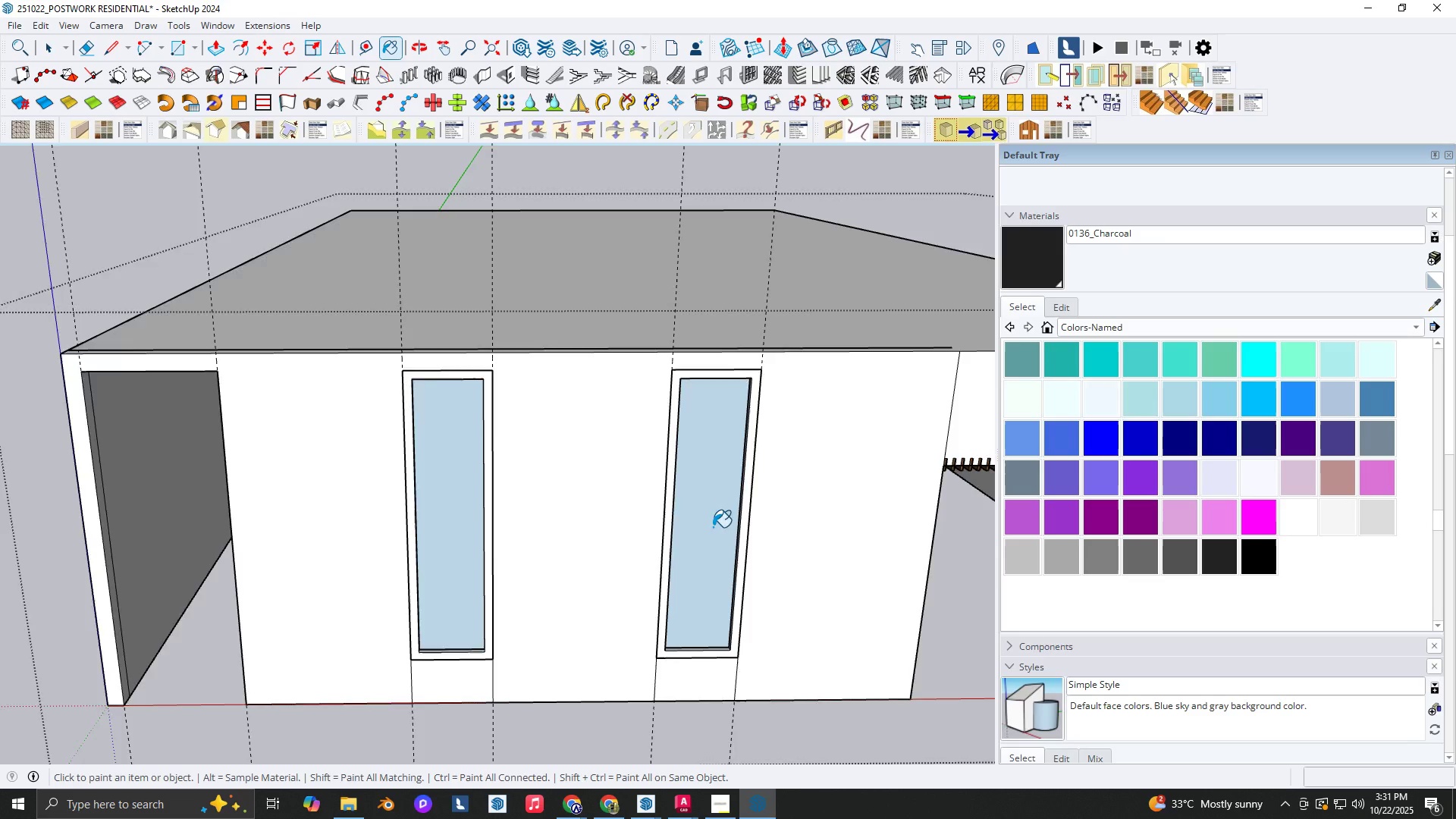 
scroll: coordinate [714, 544], scroll_direction: down, amount: 1.0
 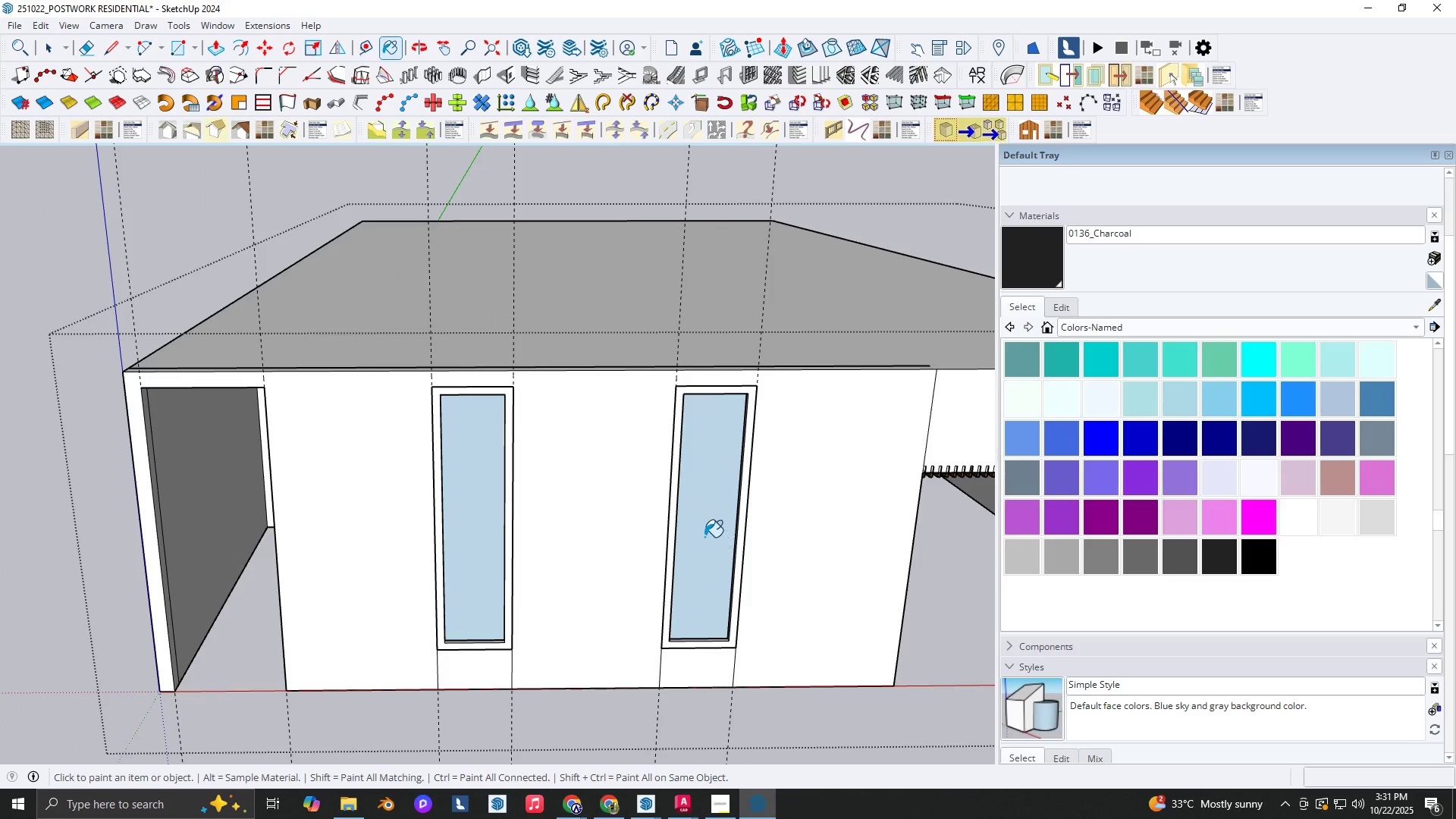 
left_click([704, 537])
 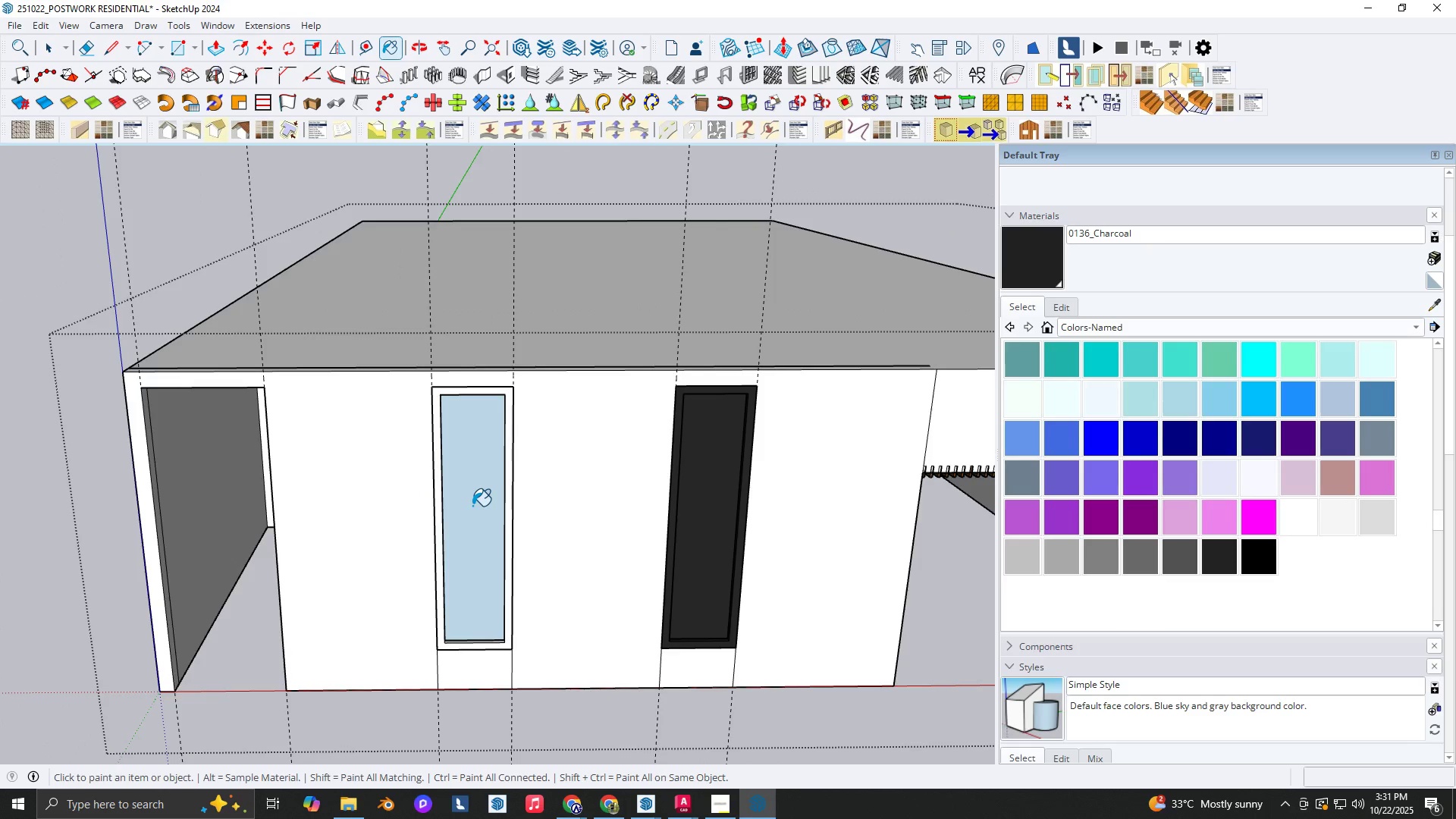 
left_click([472, 506])
 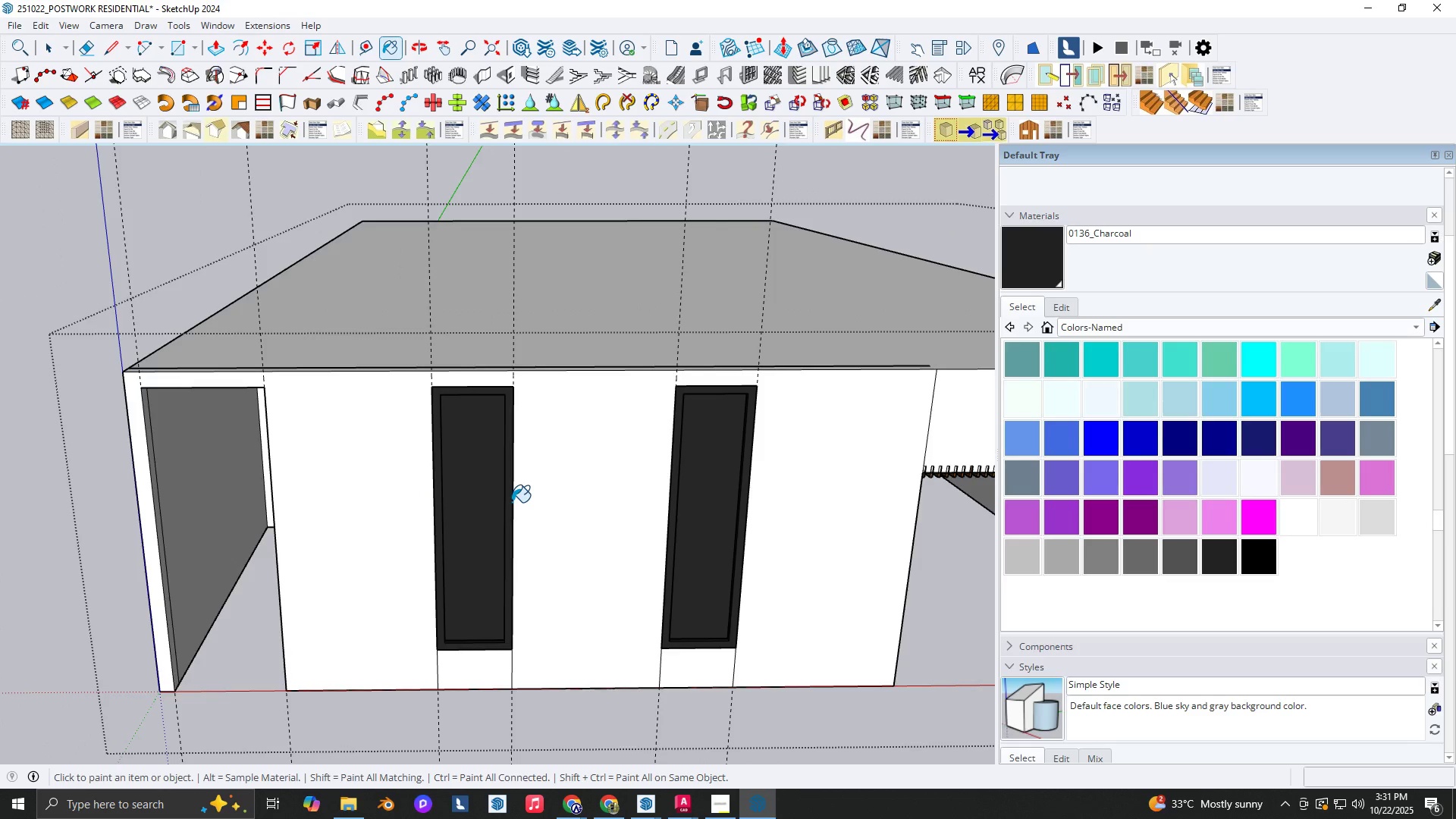 
key(Backquote)
 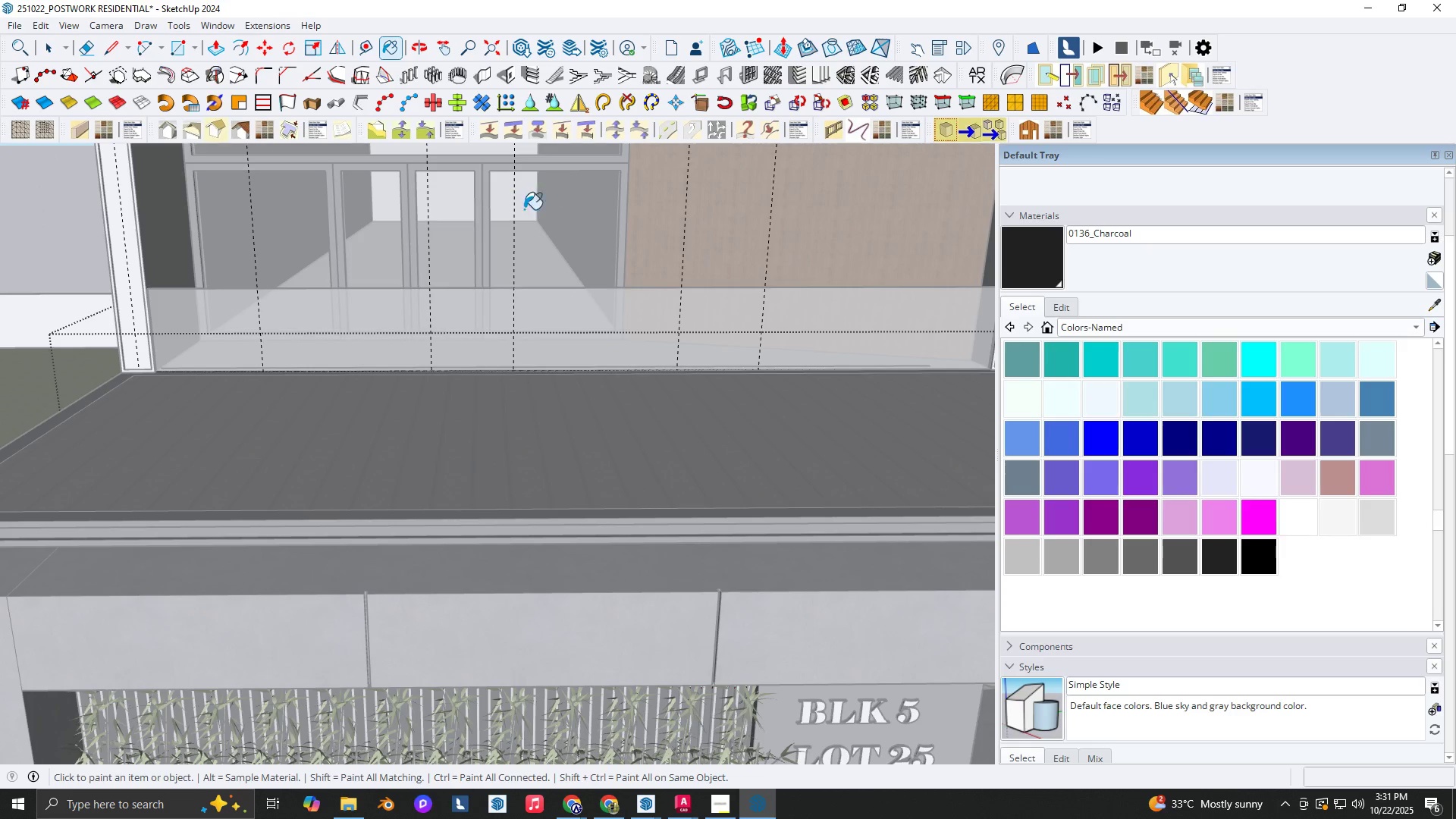 
hold_key(key=AltLeft, duration=0.5)
left_click([588, 218])
 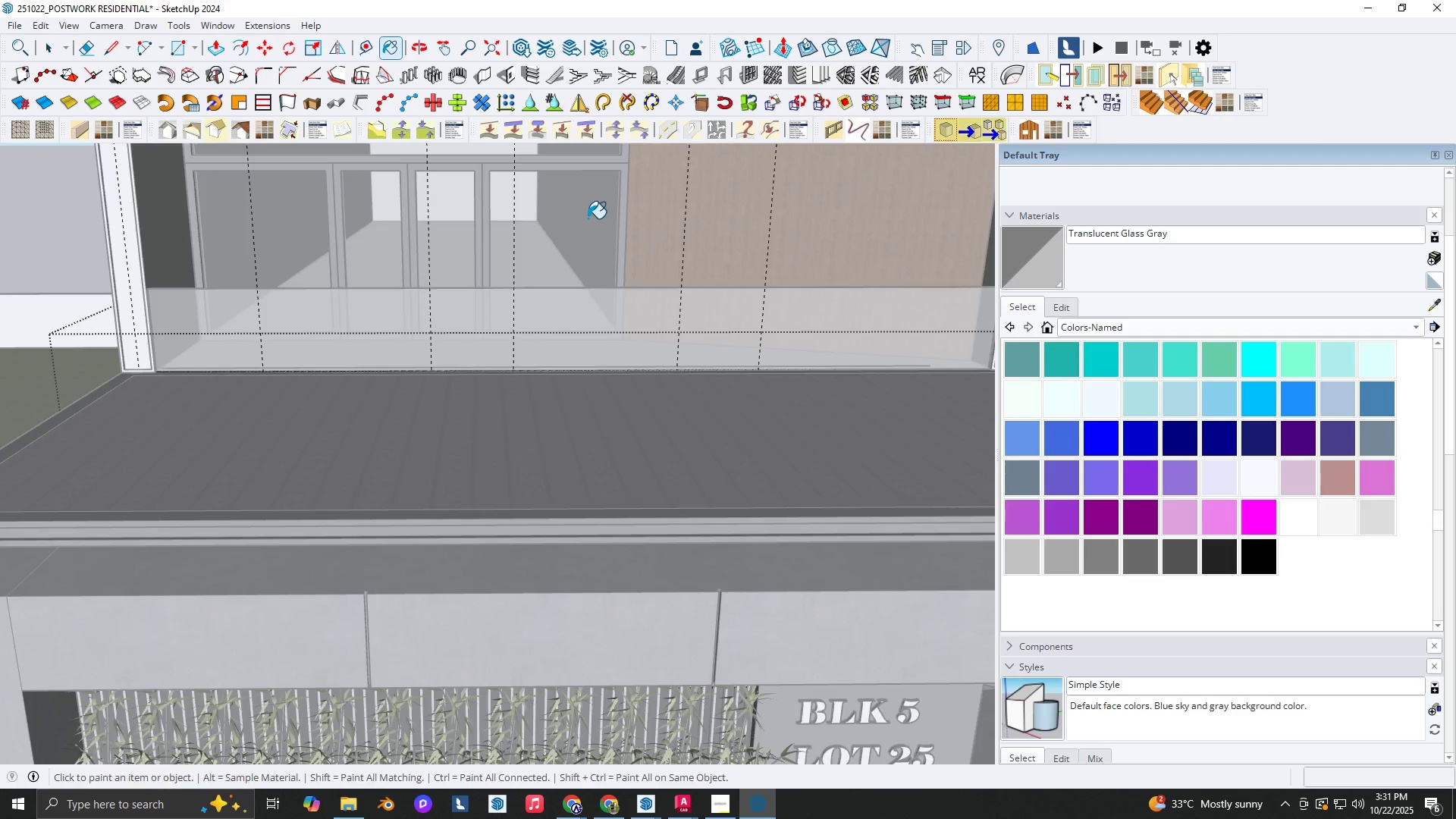 
key(Backquote)
 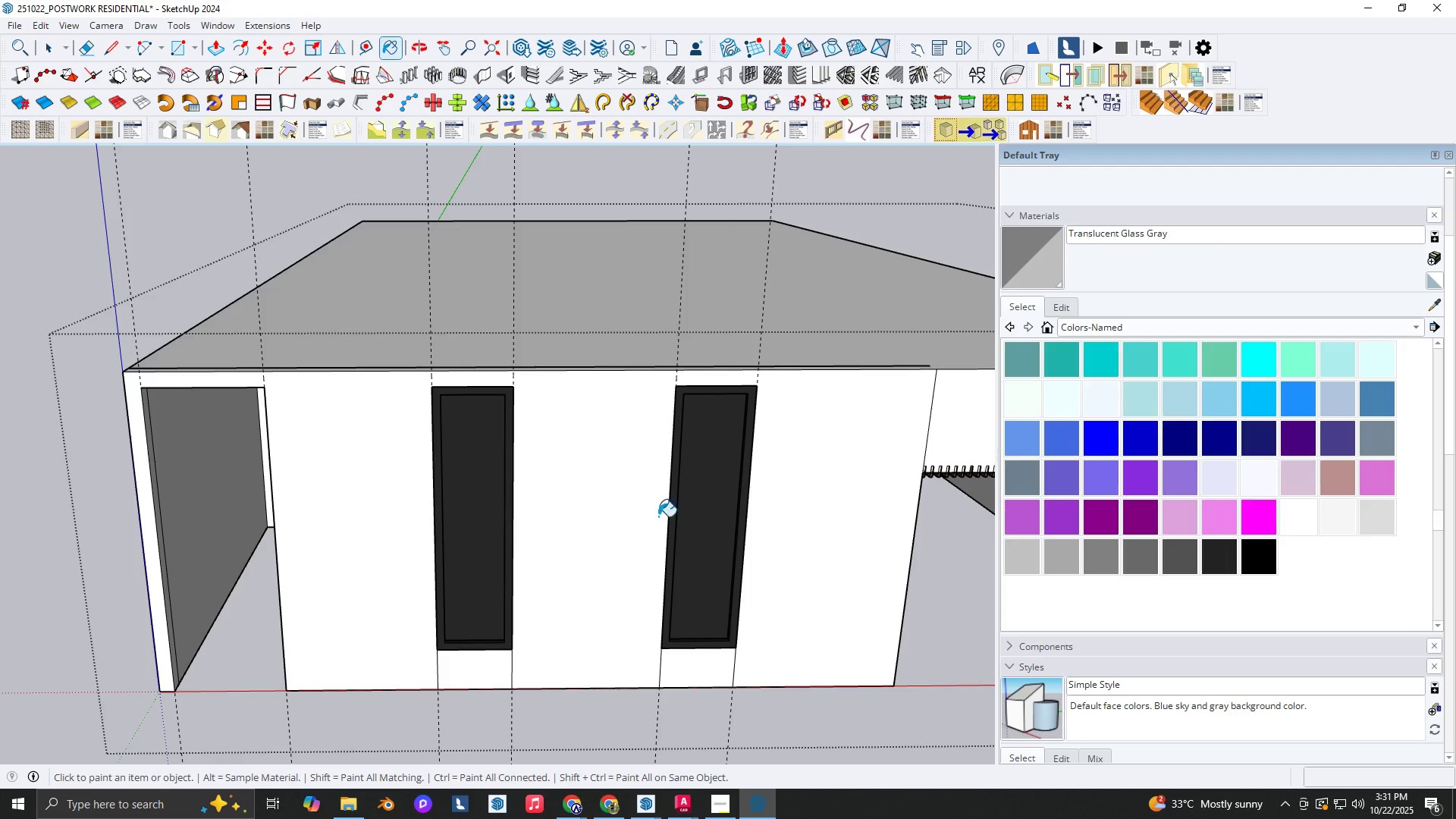 
key(Space)
 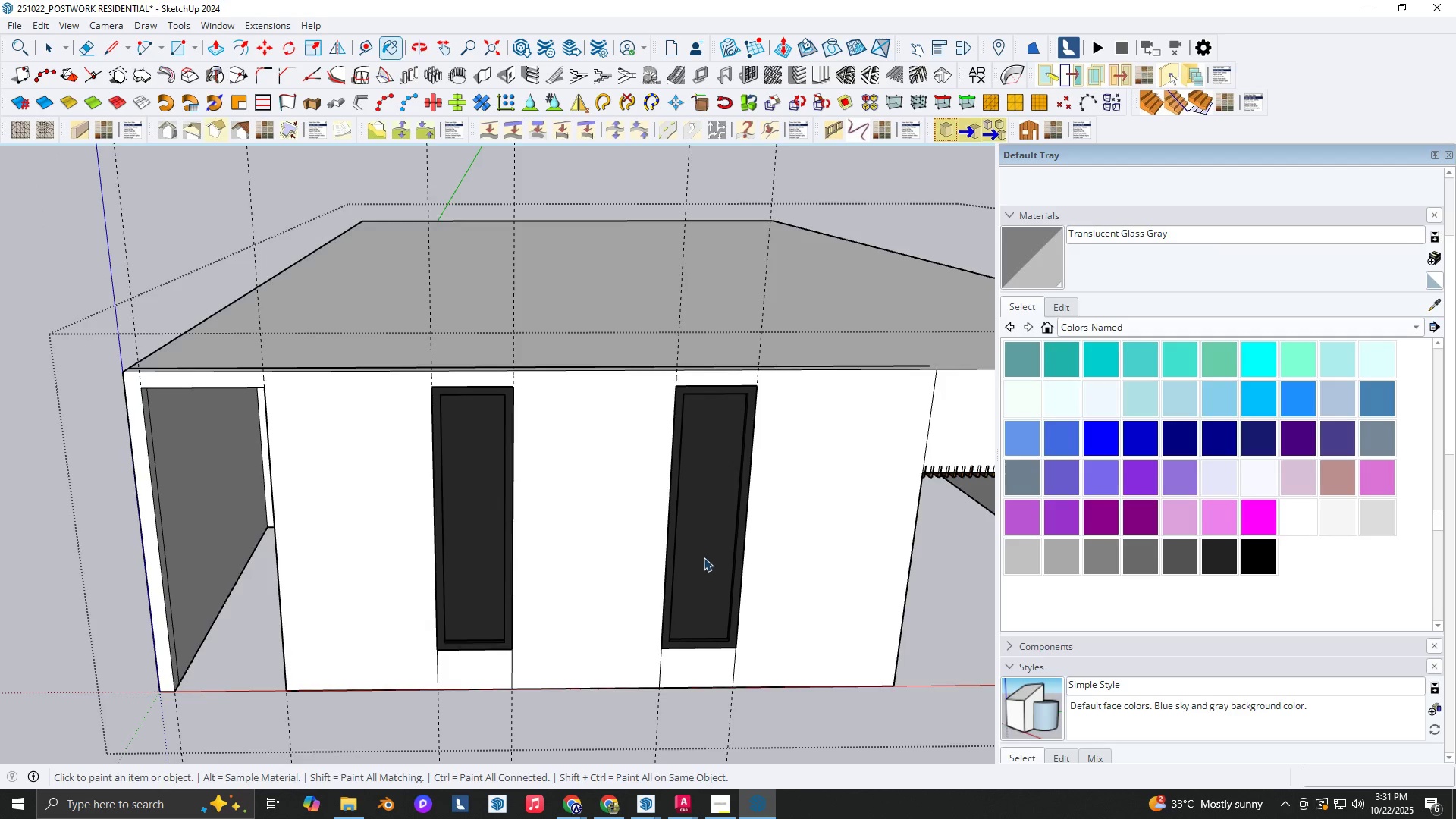 
scroll: coordinate [705, 557], scroll_direction: up, amount: 2.0
 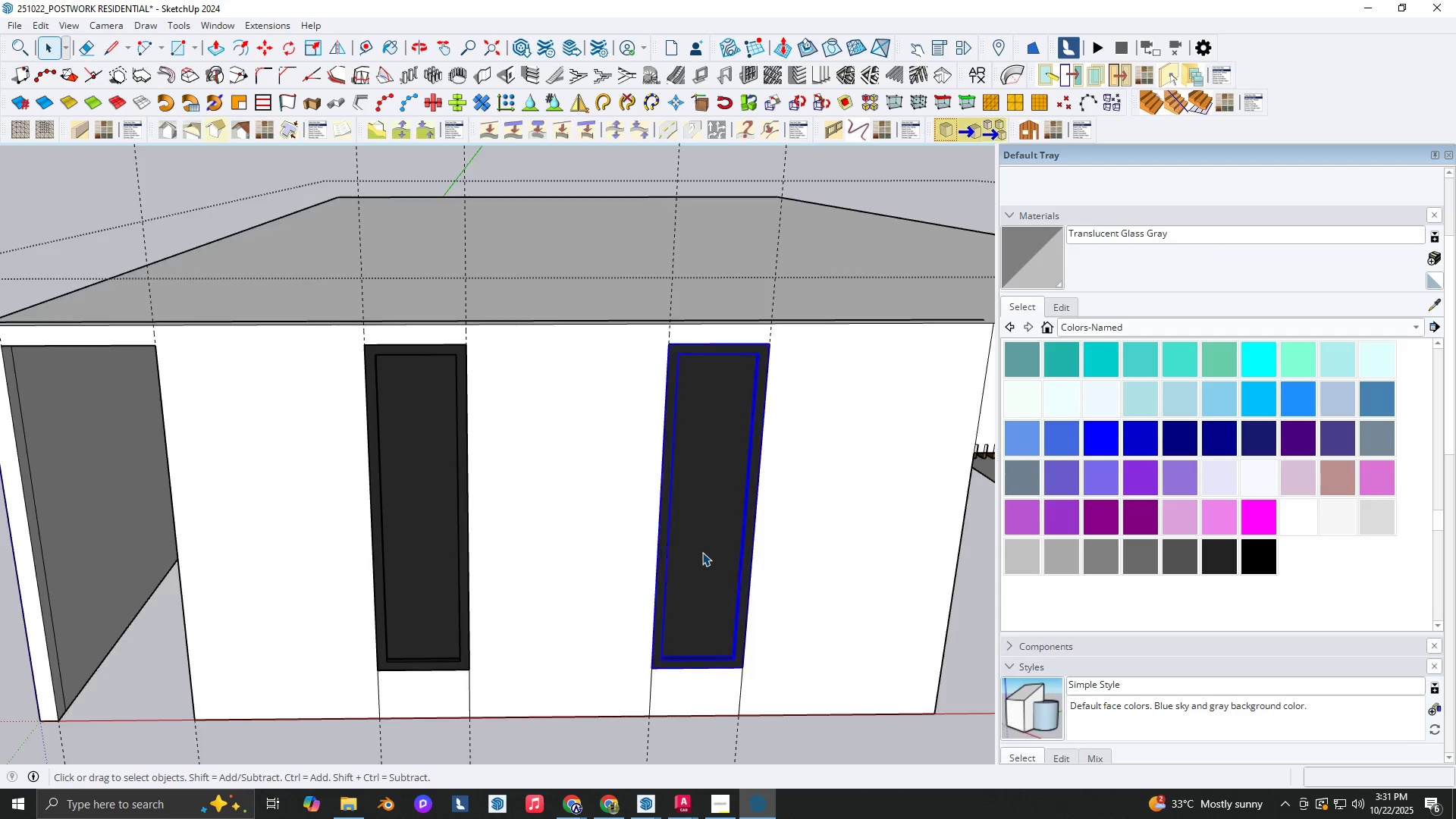 
double_click([702, 552])
 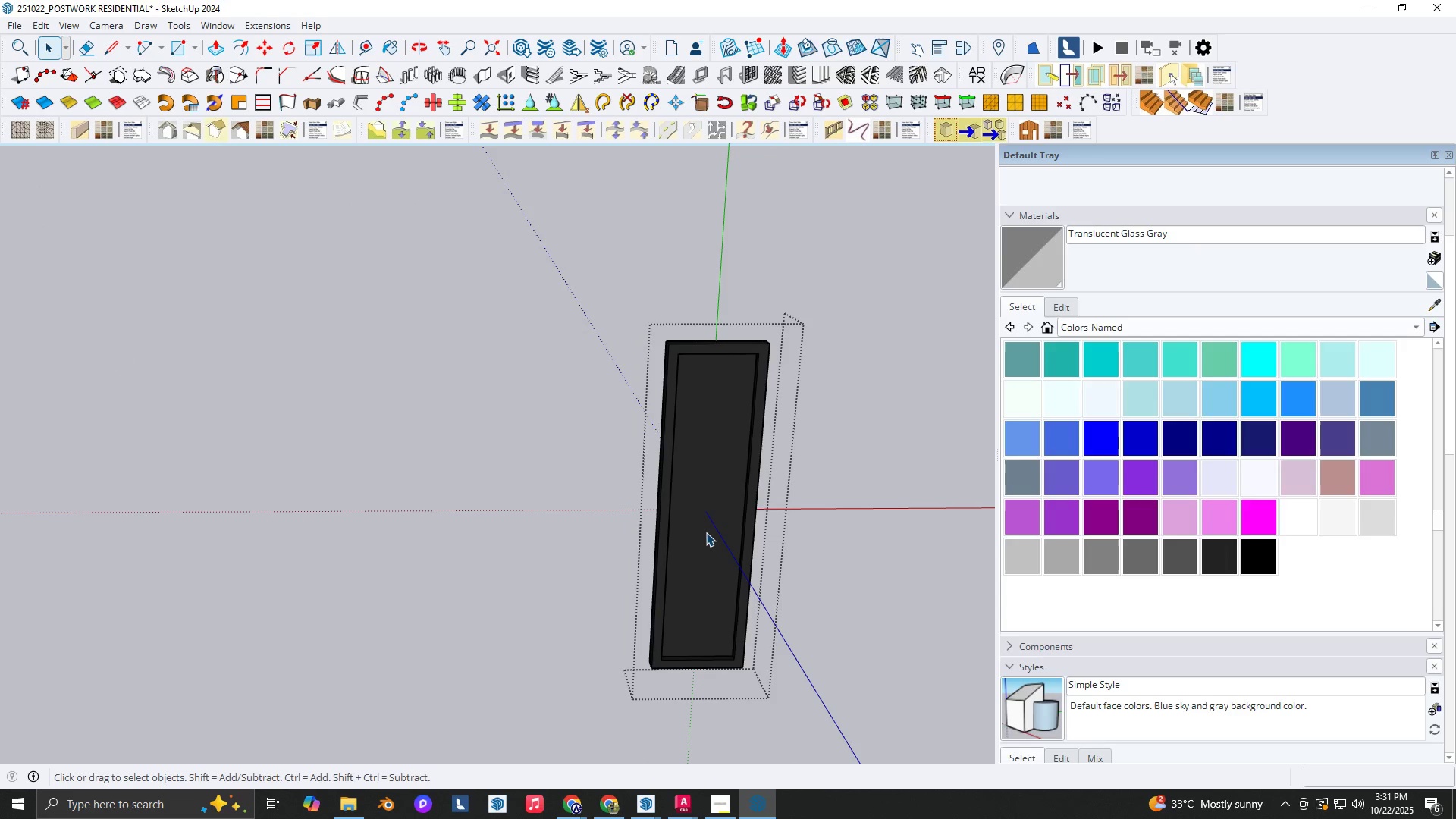 
triple_click([706, 532])
 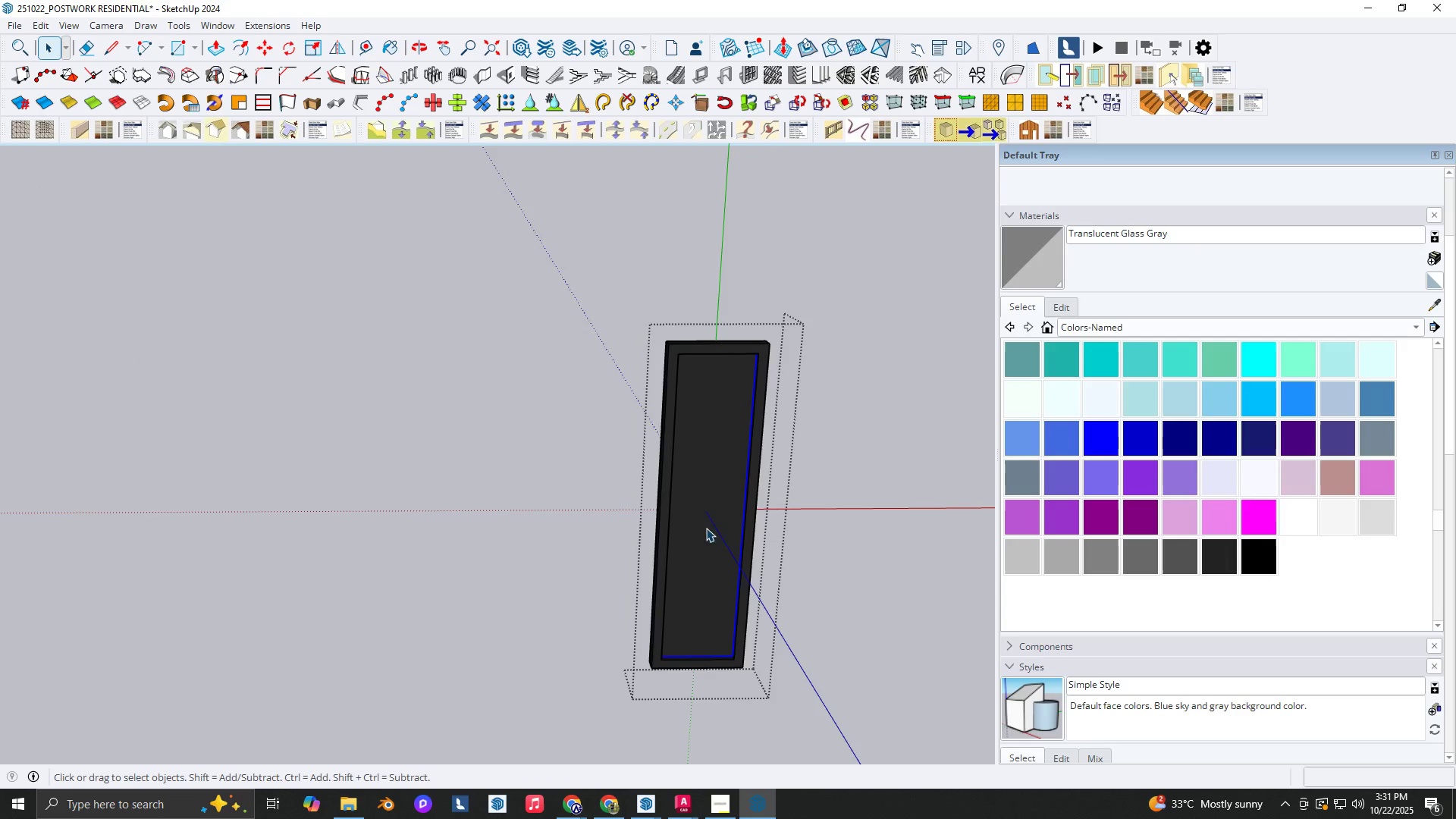 
type(VB)
 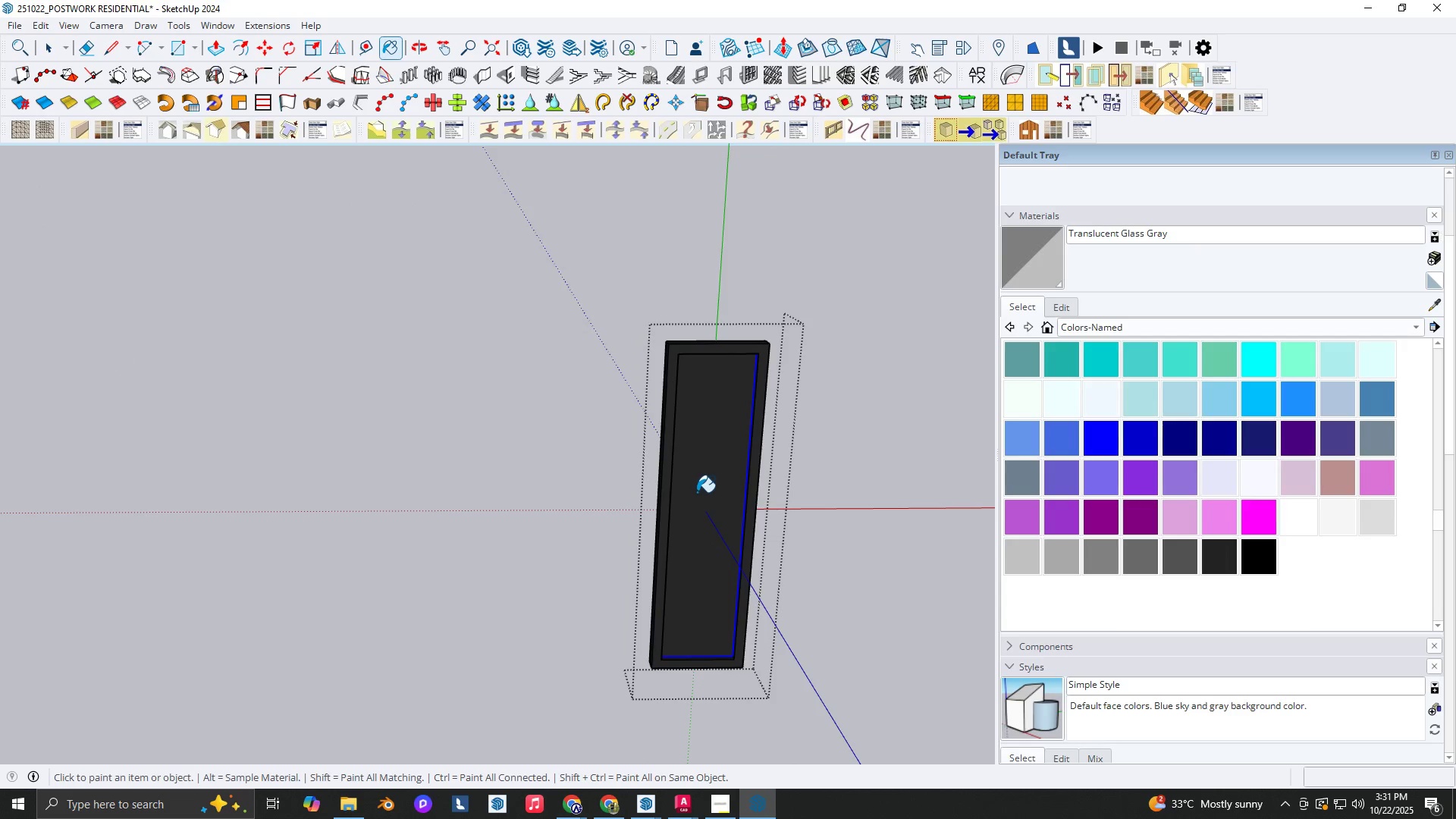 
left_click([697, 492])
 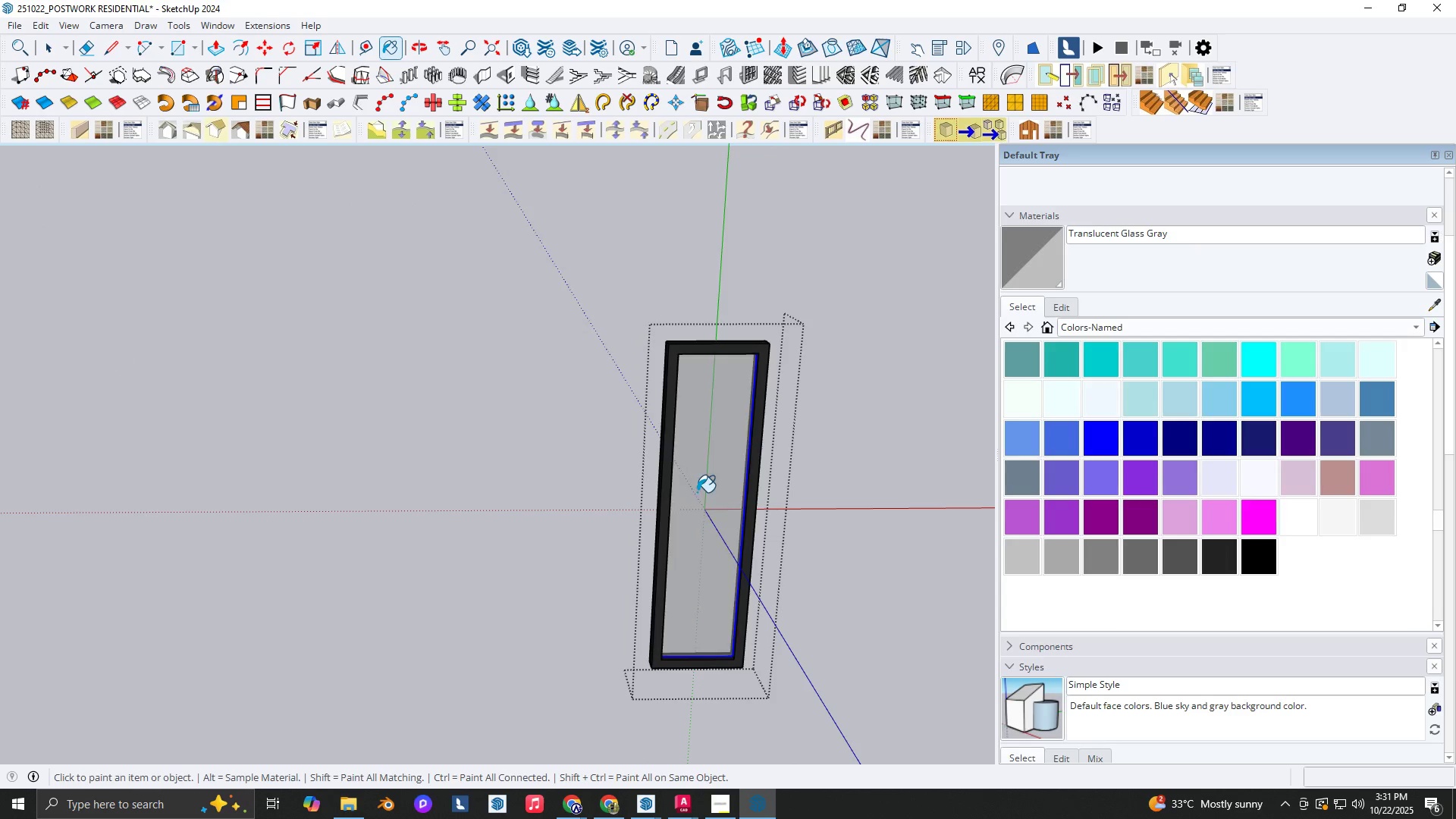 
key(Space)
 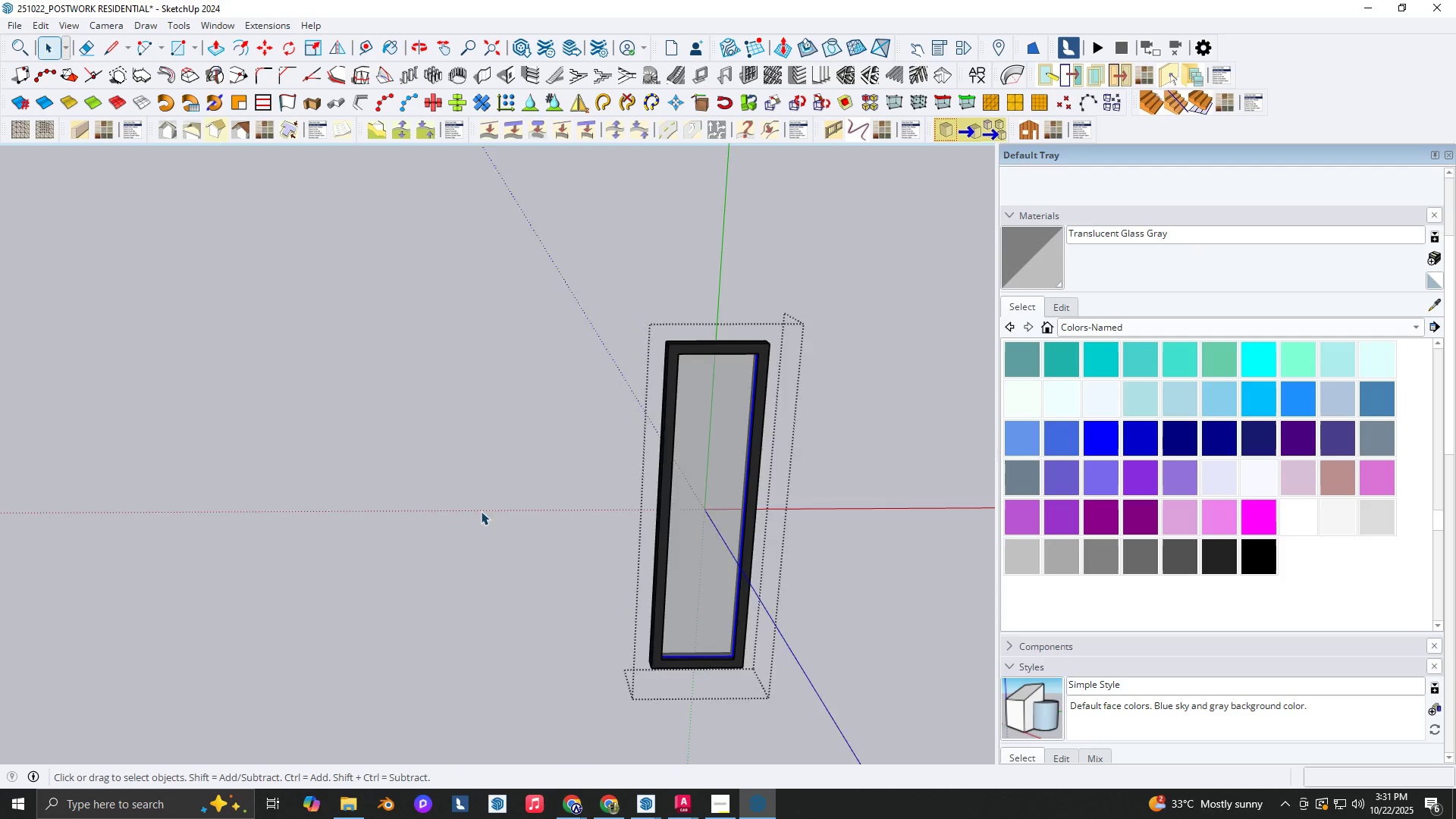 
key(Escape)
 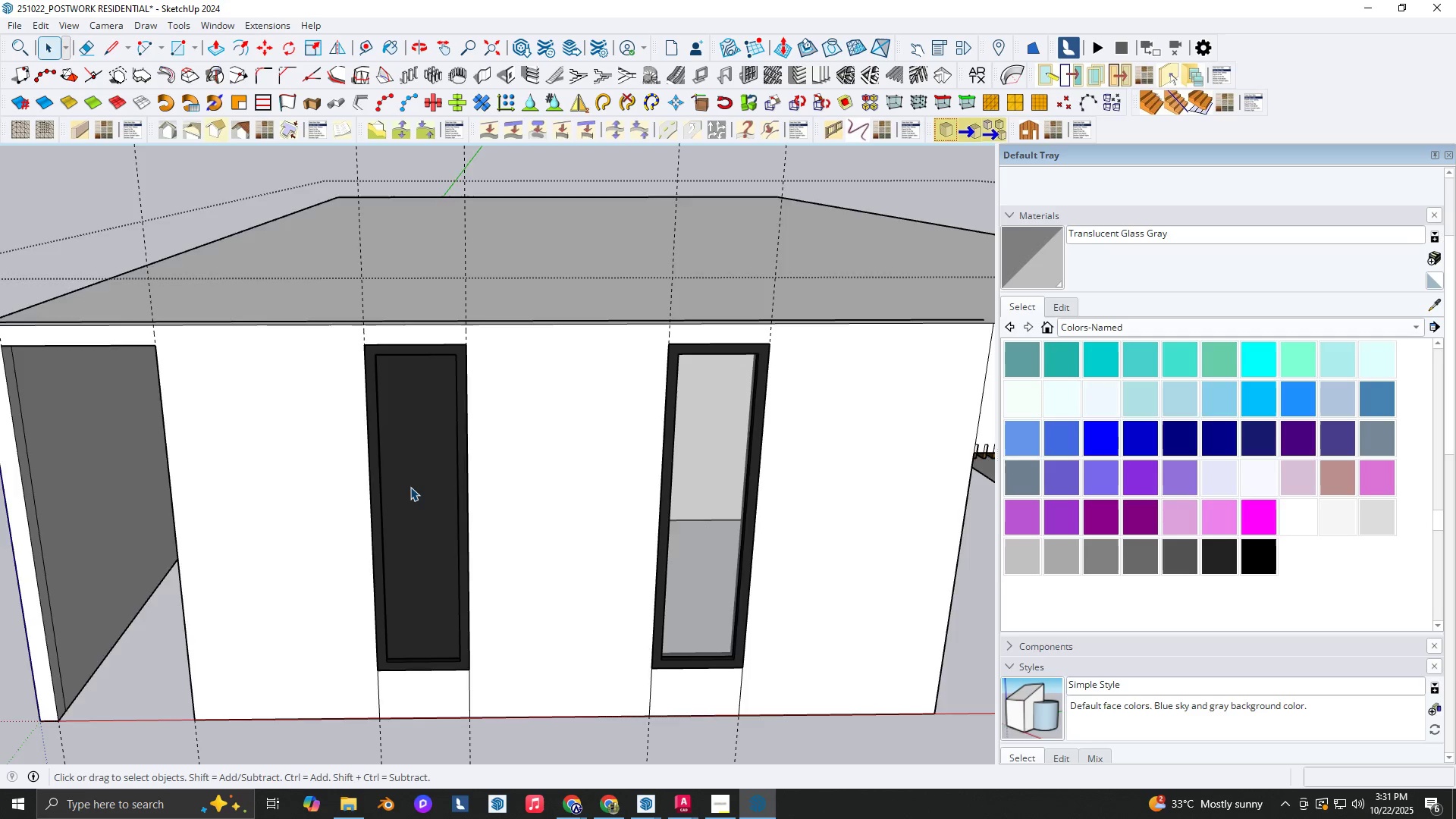 
double_click([410, 487])
 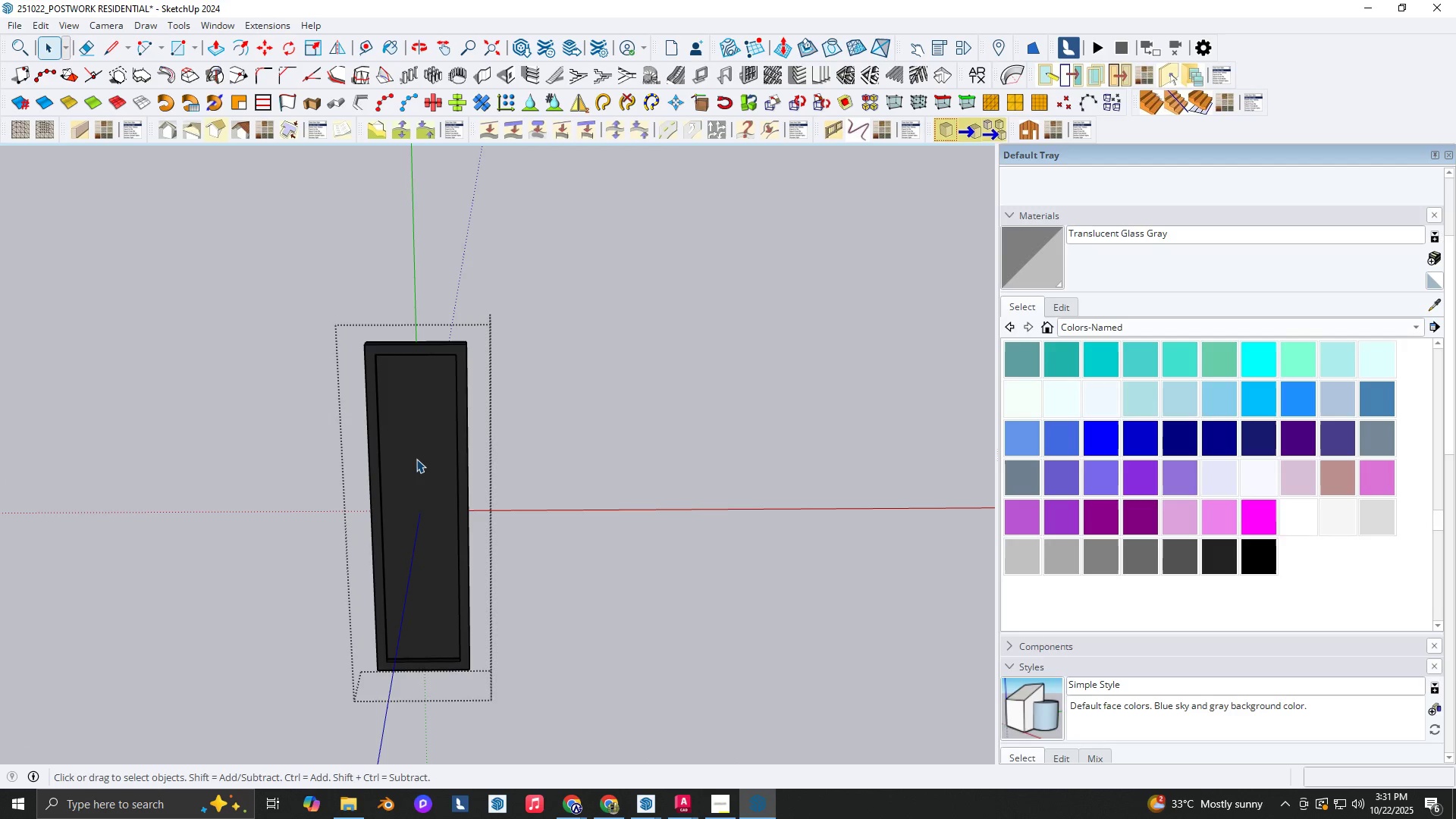 
triple_click([416, 459])
 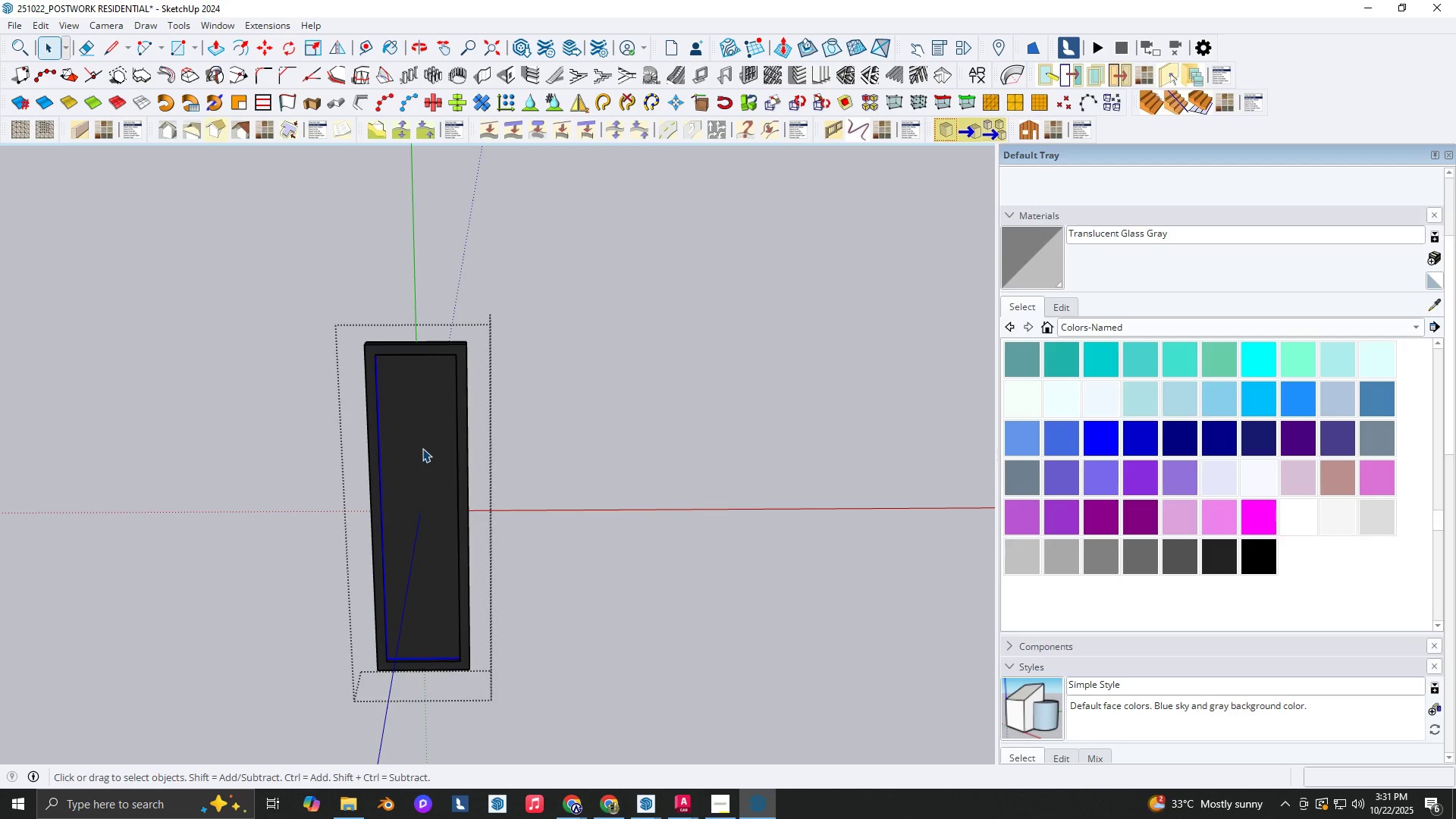 
type(VCVB)
 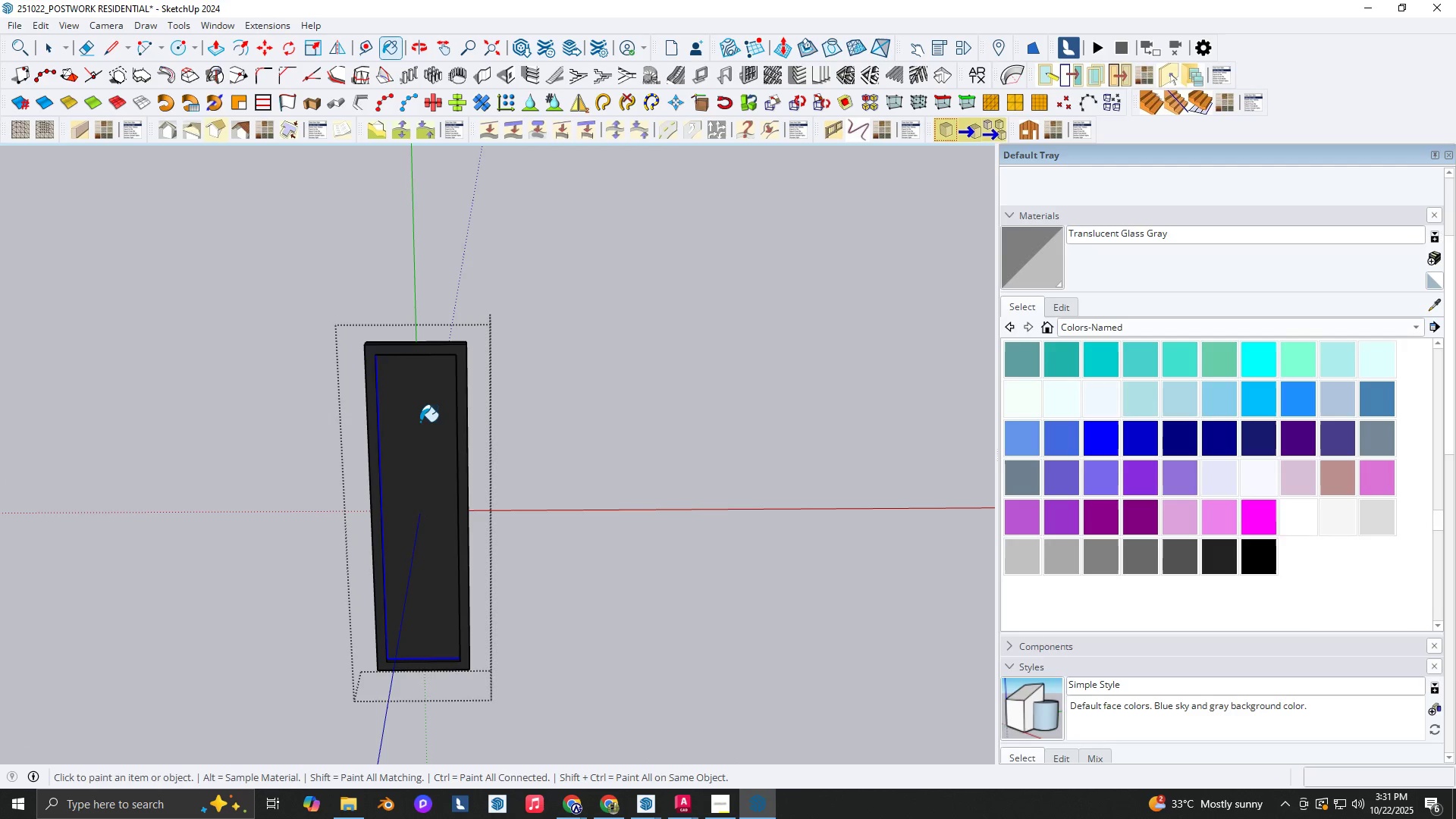 
left_click([420, 422])
 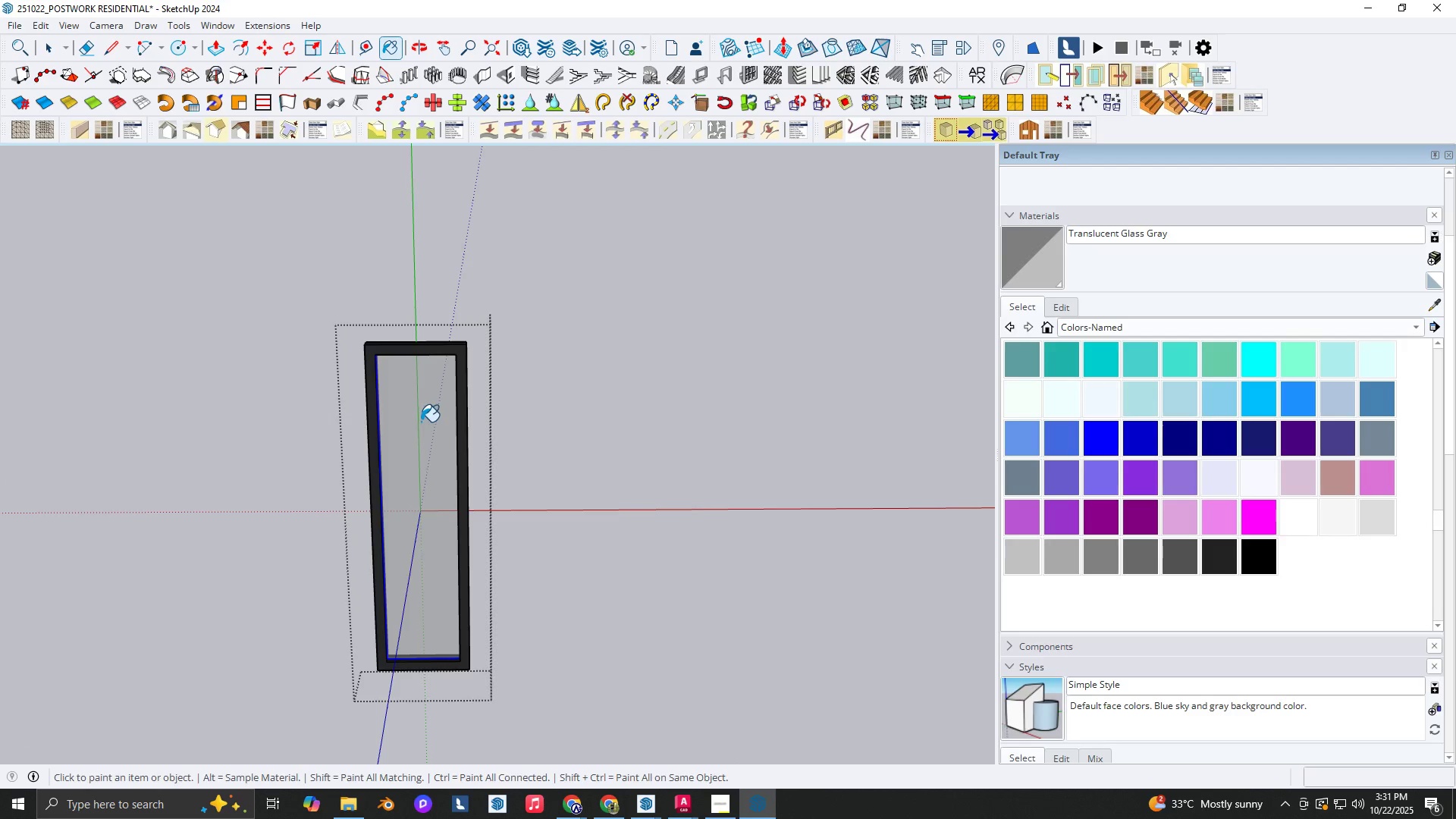 
key(Space)
 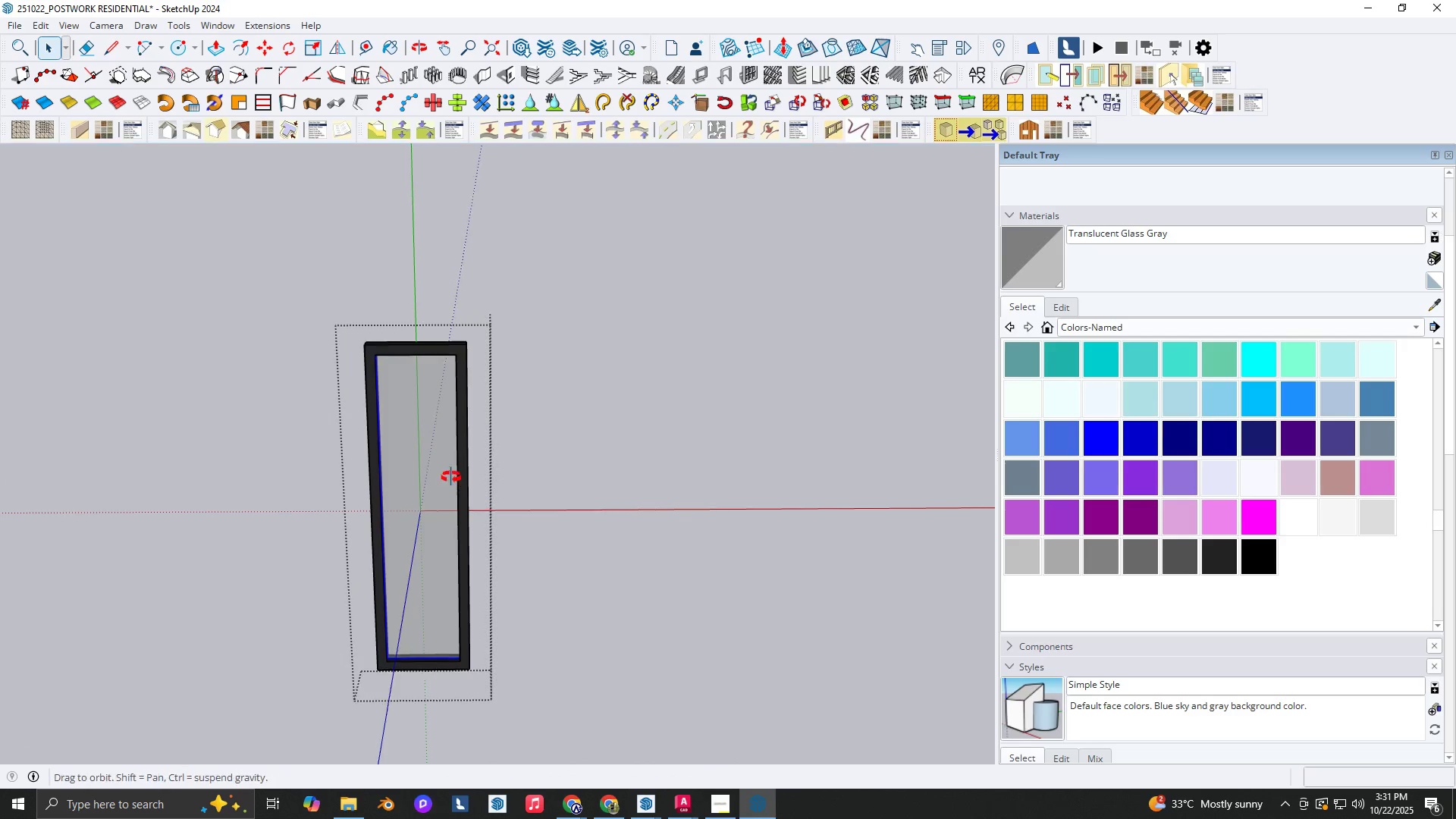 
scroll: coordinate [456, 478], scroll_direction: down, amount: 5.0
 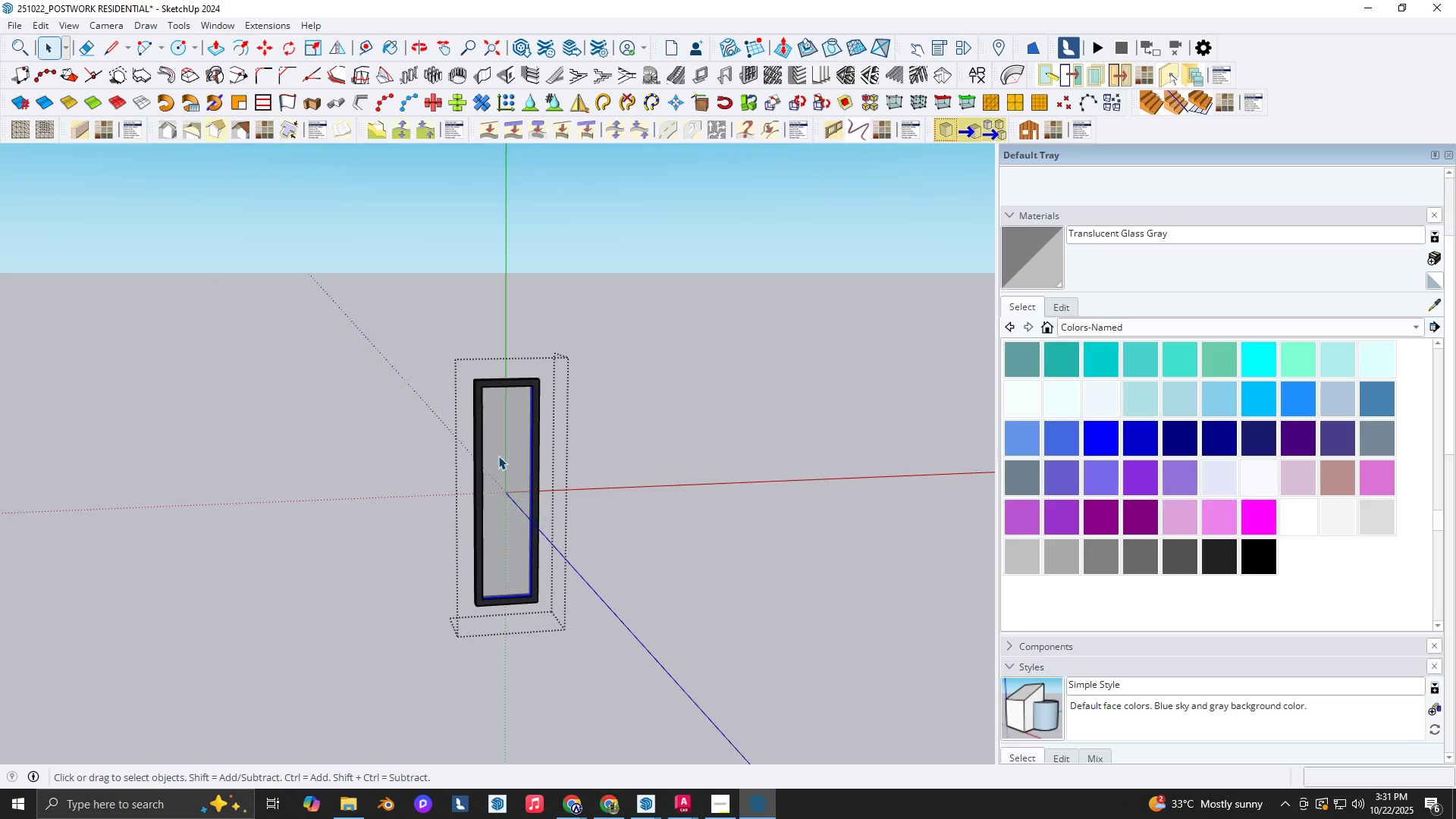 
key(Shift+ShiftLeft)
 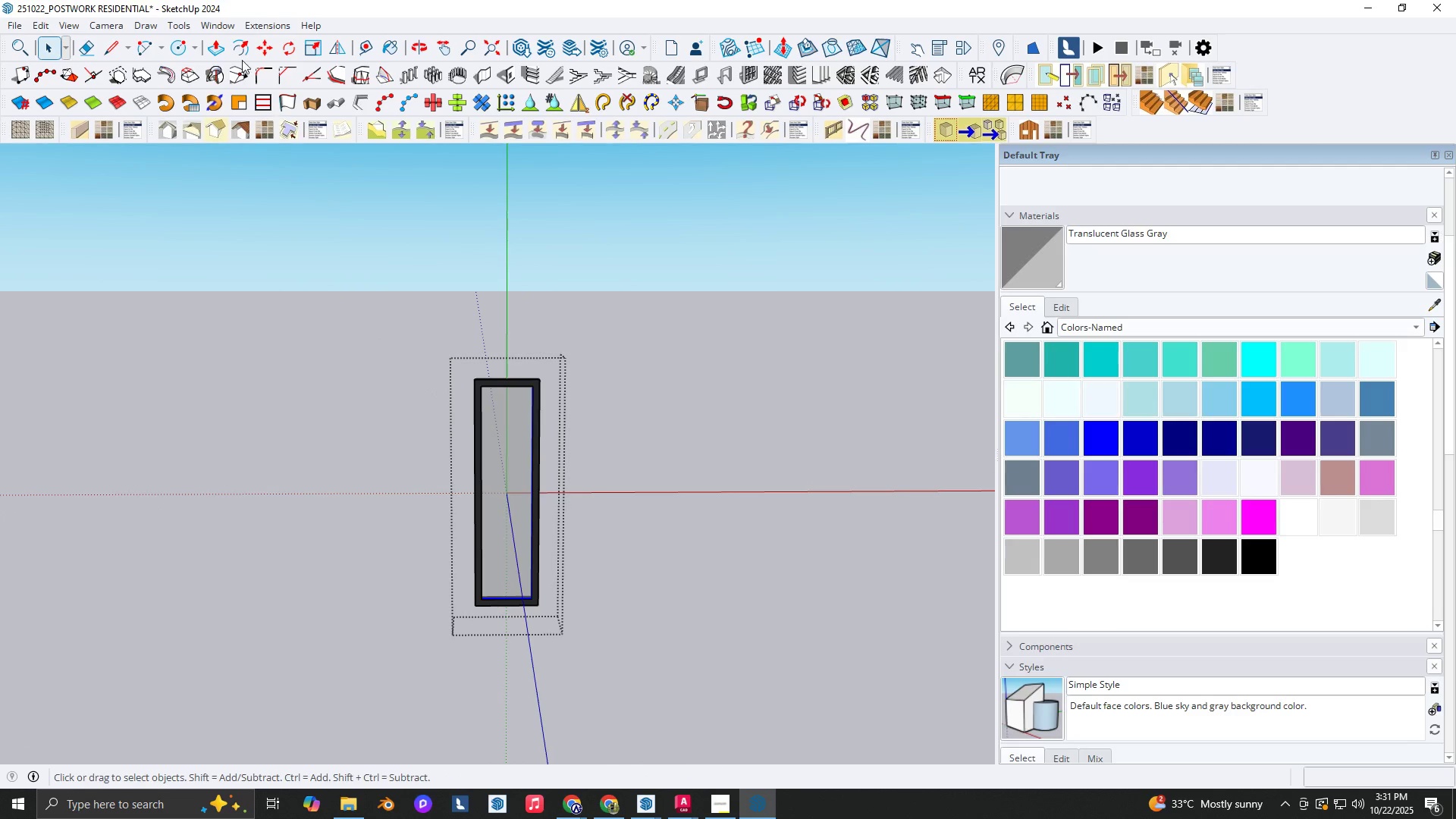 
key(Space)
 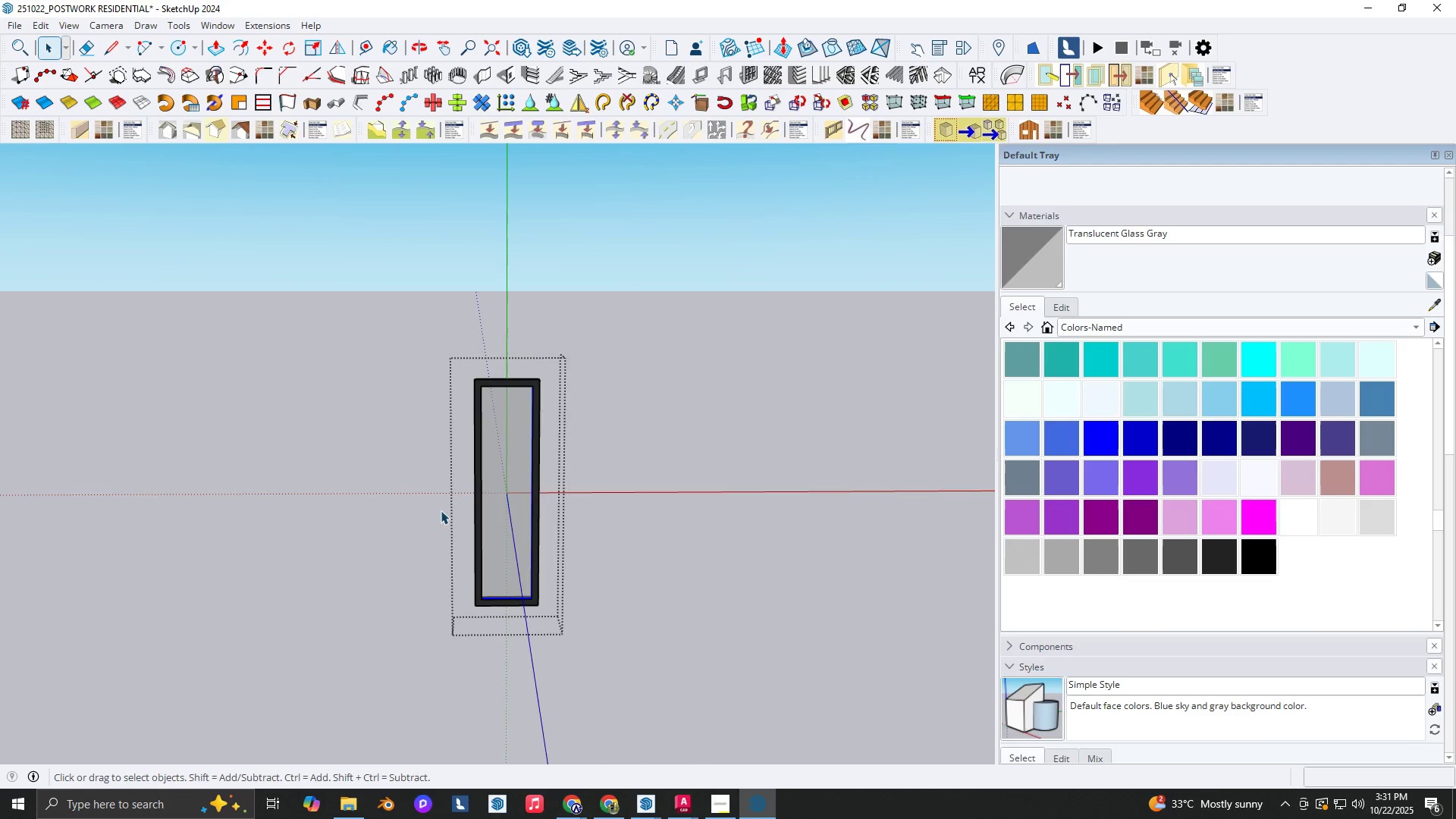 
key(Escape)
 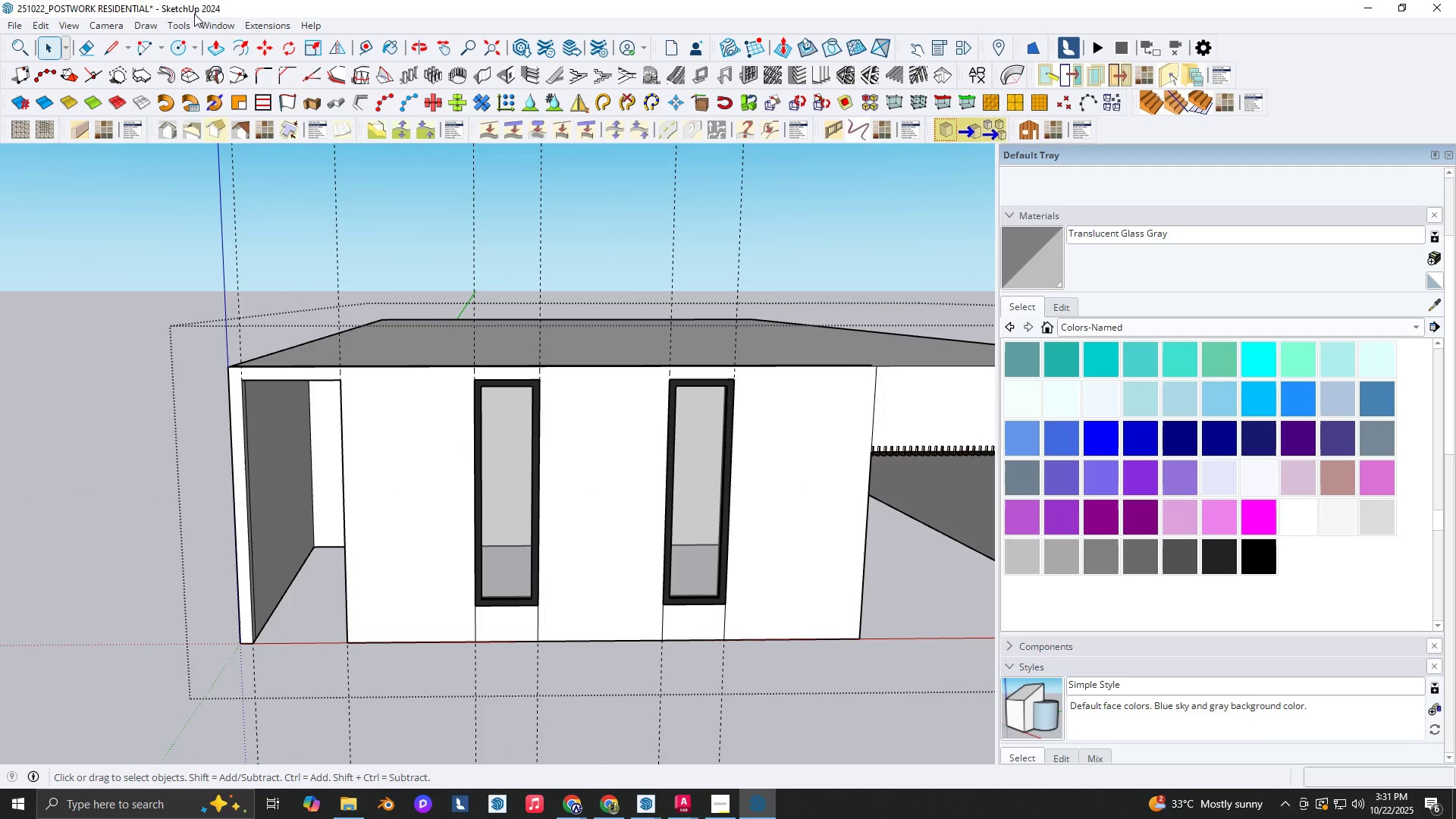 
left_click([205, 21])
 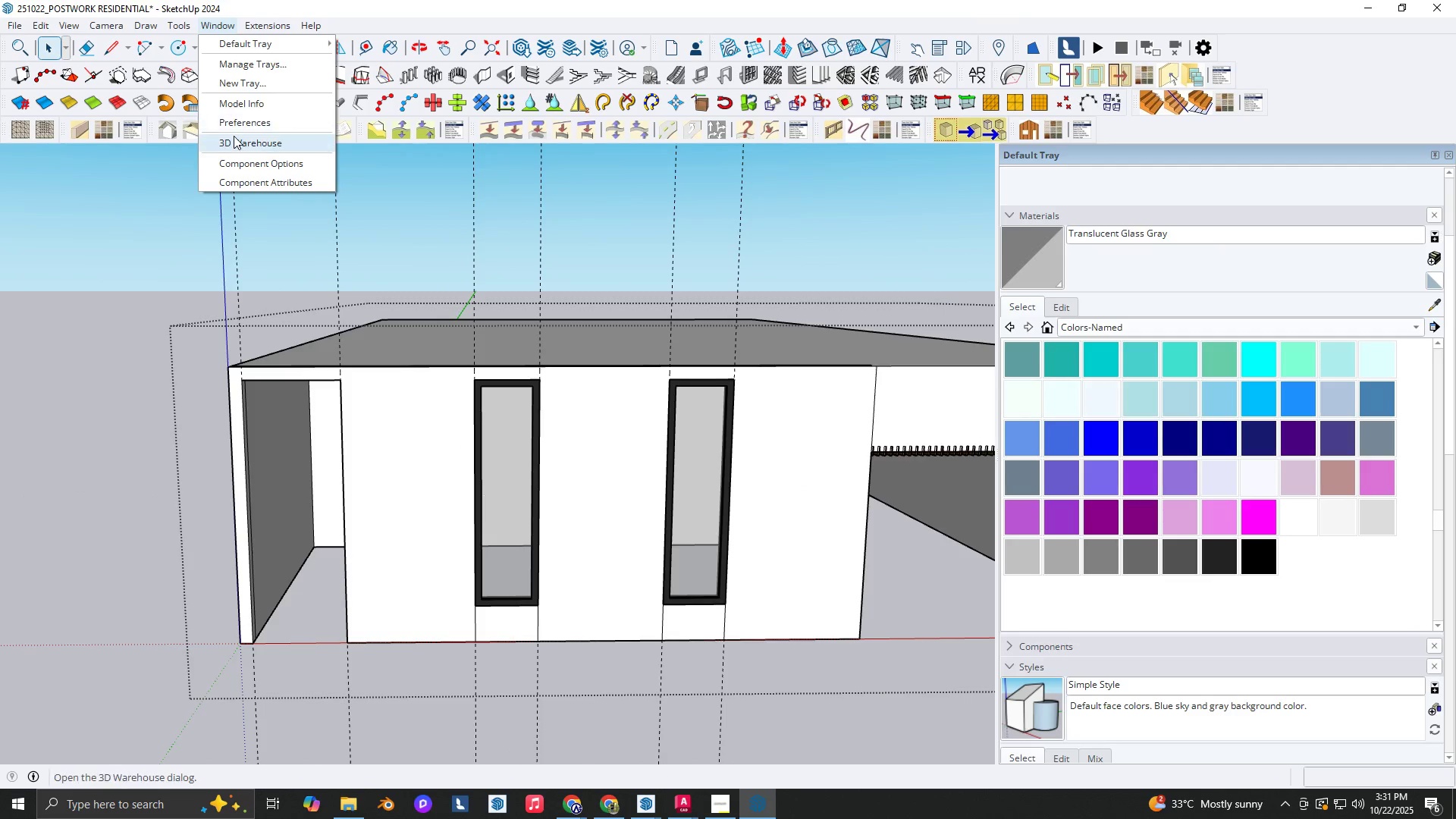 
left_click([234, 136])
 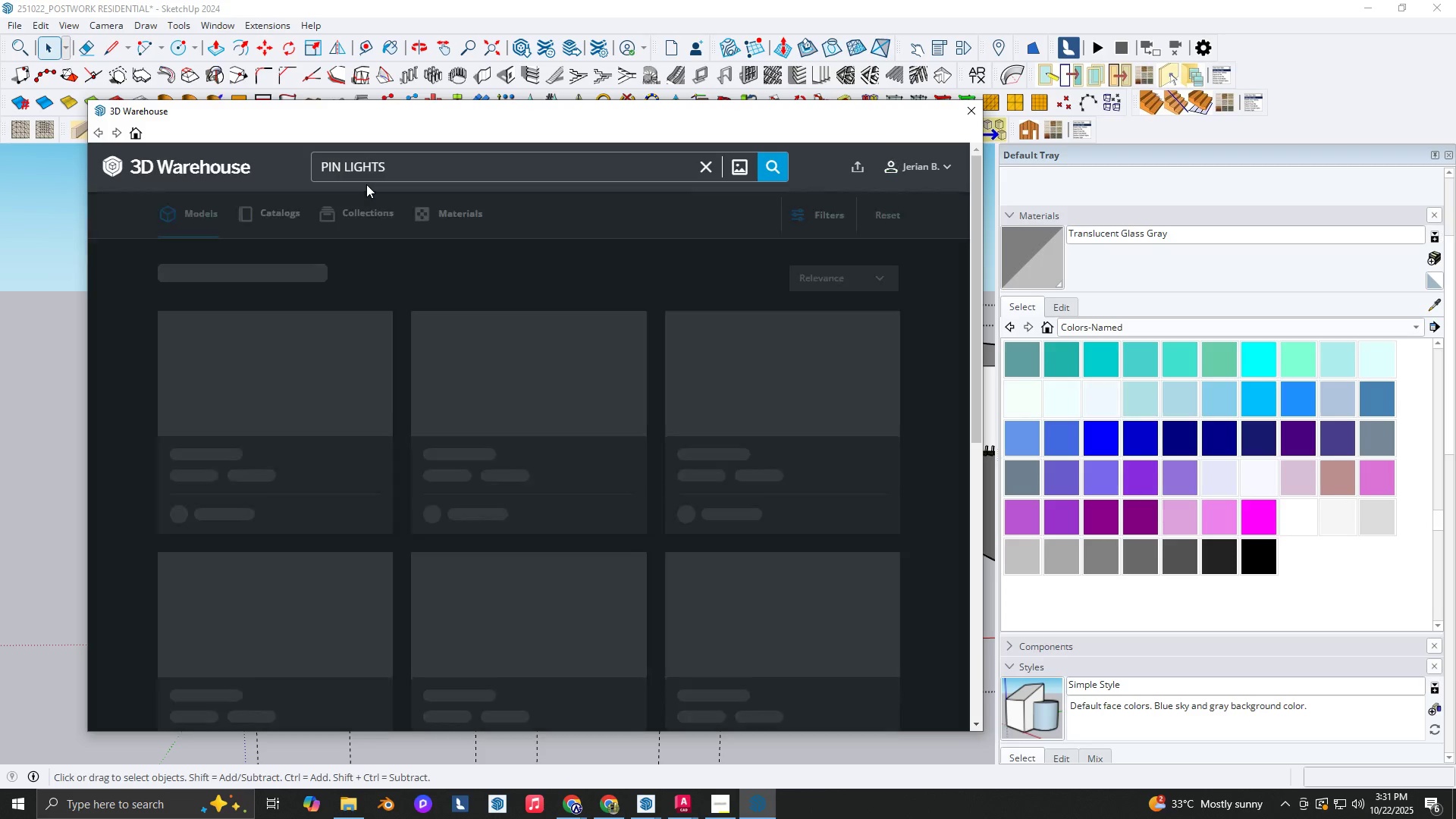 
left_click_drag(start_coordinate=[414, 165], to_coordinate=[226, 156])
 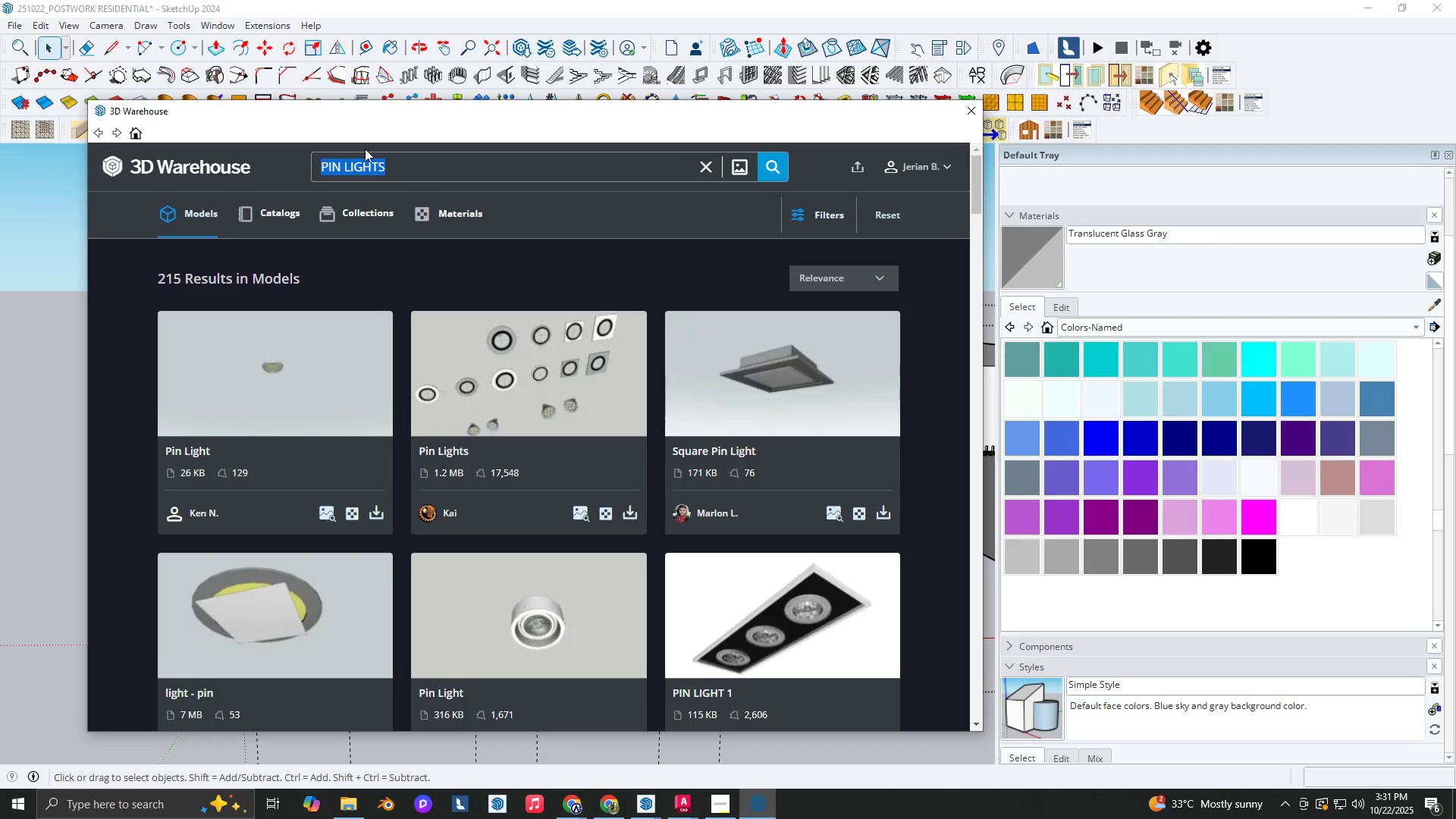 
type(DOOR)
 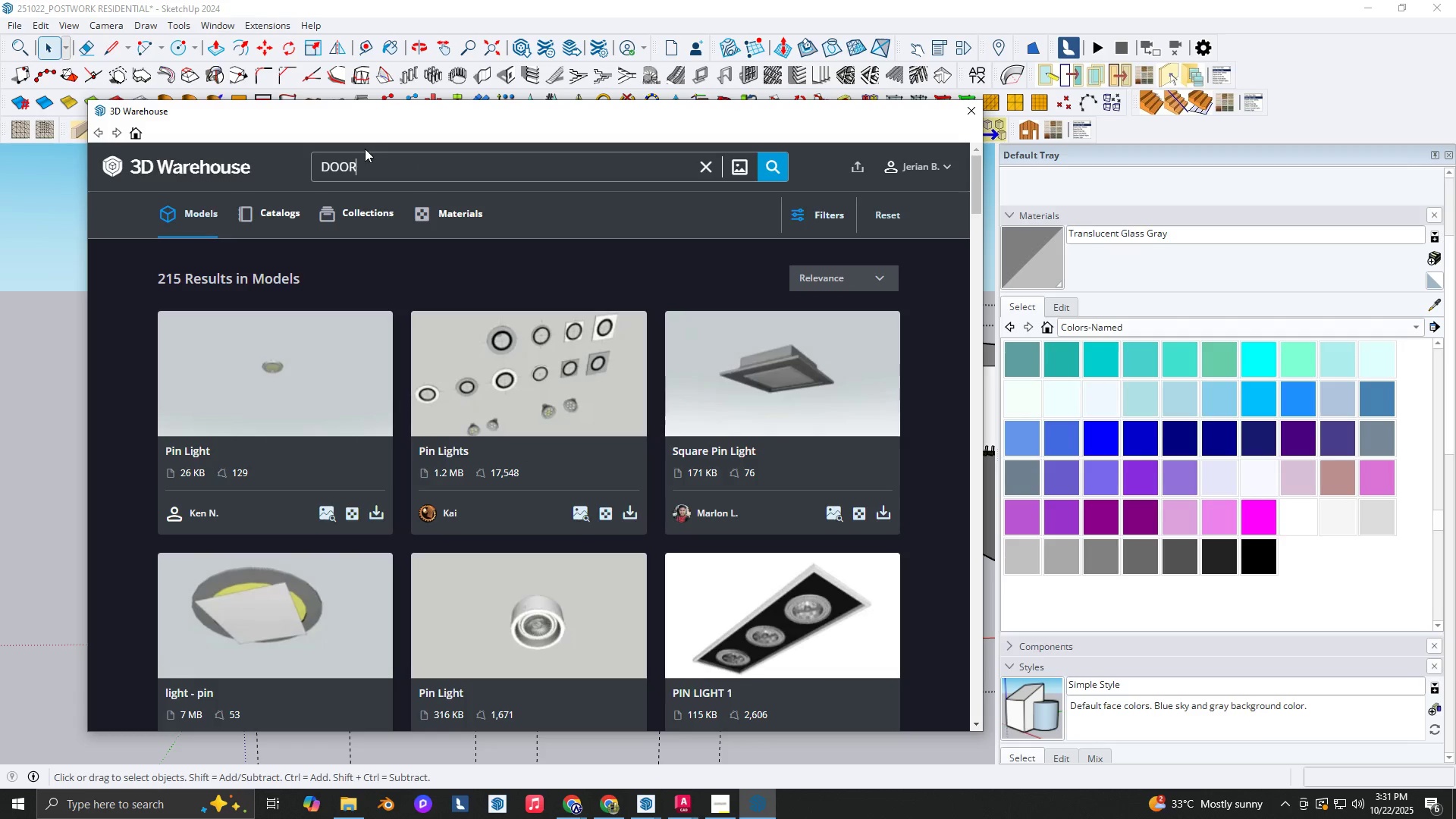 
key(Enter)
 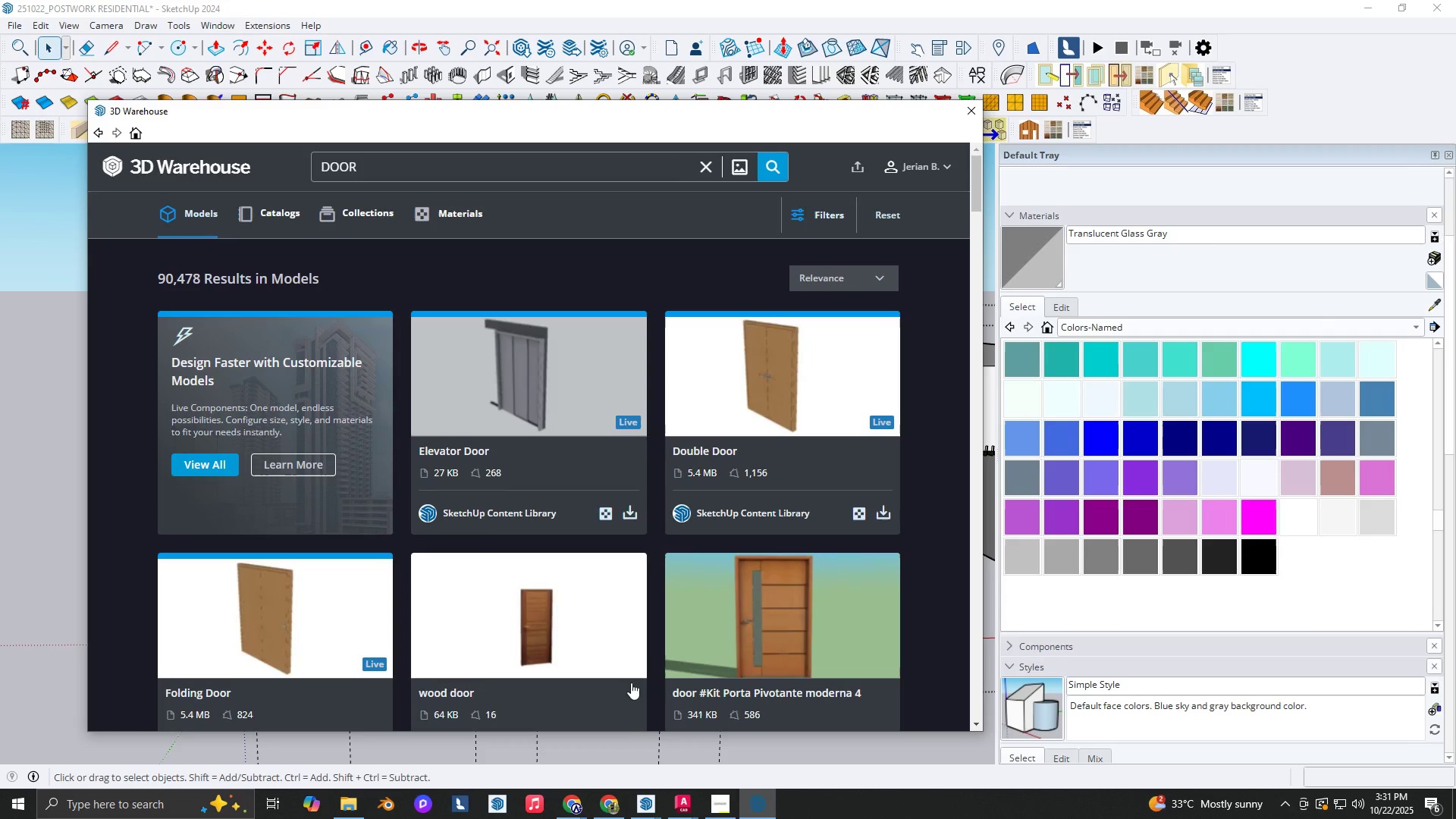 
left_click([708, 802])